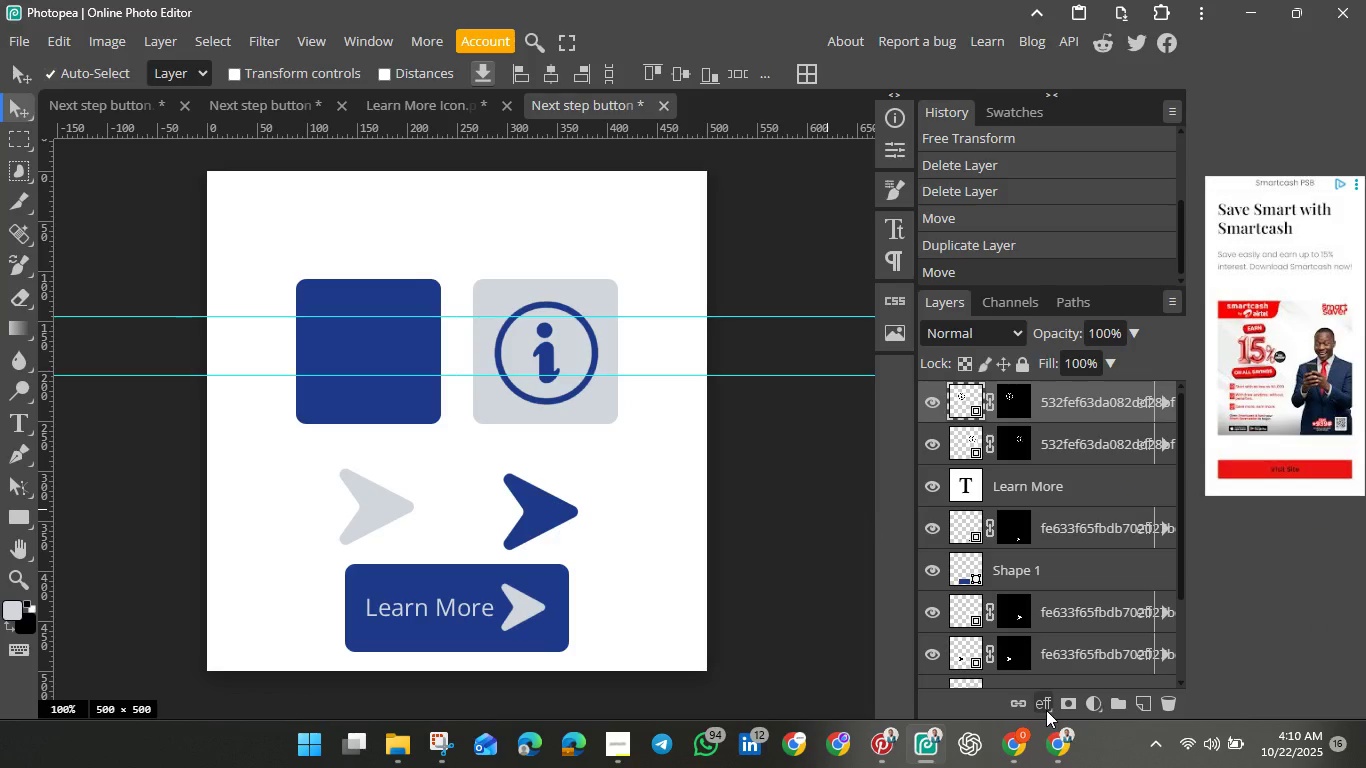 
left_click([1048, 710])
 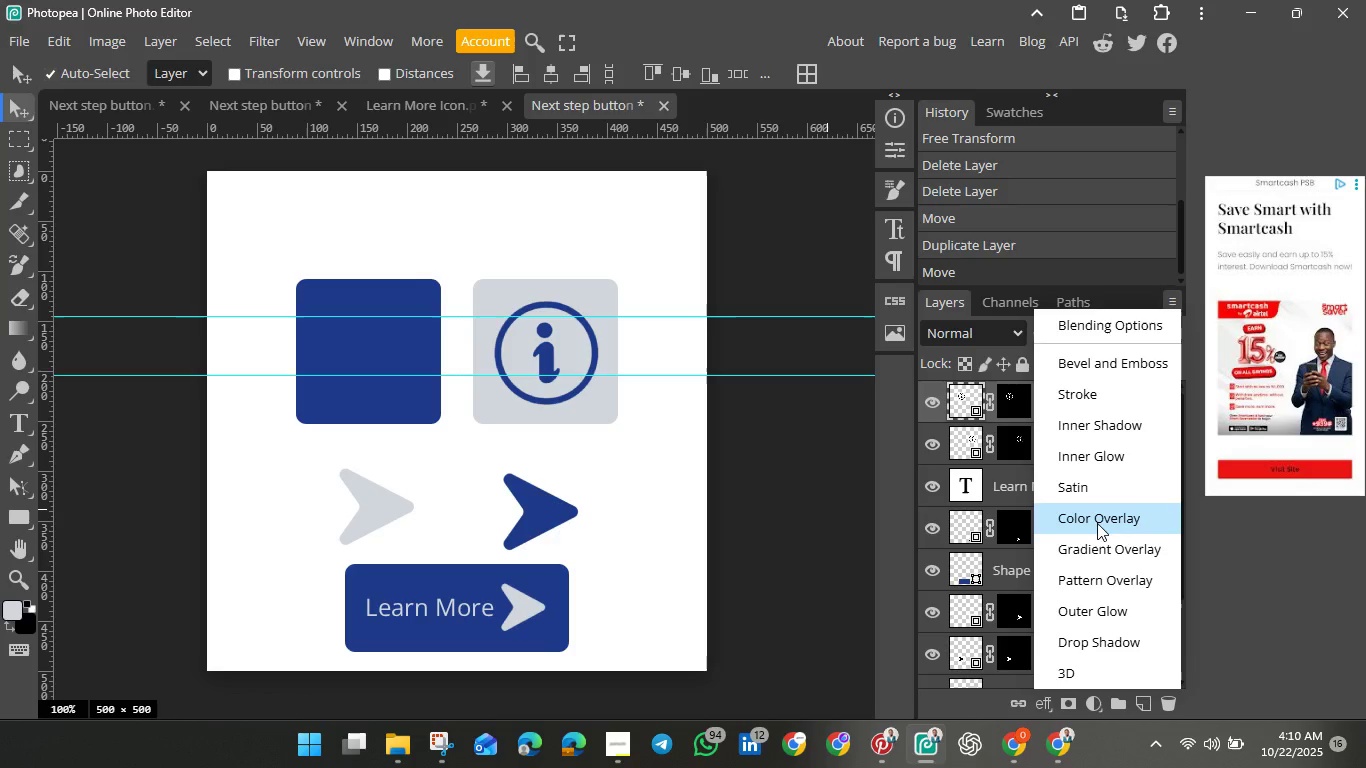 
left_click([1097, 523])
 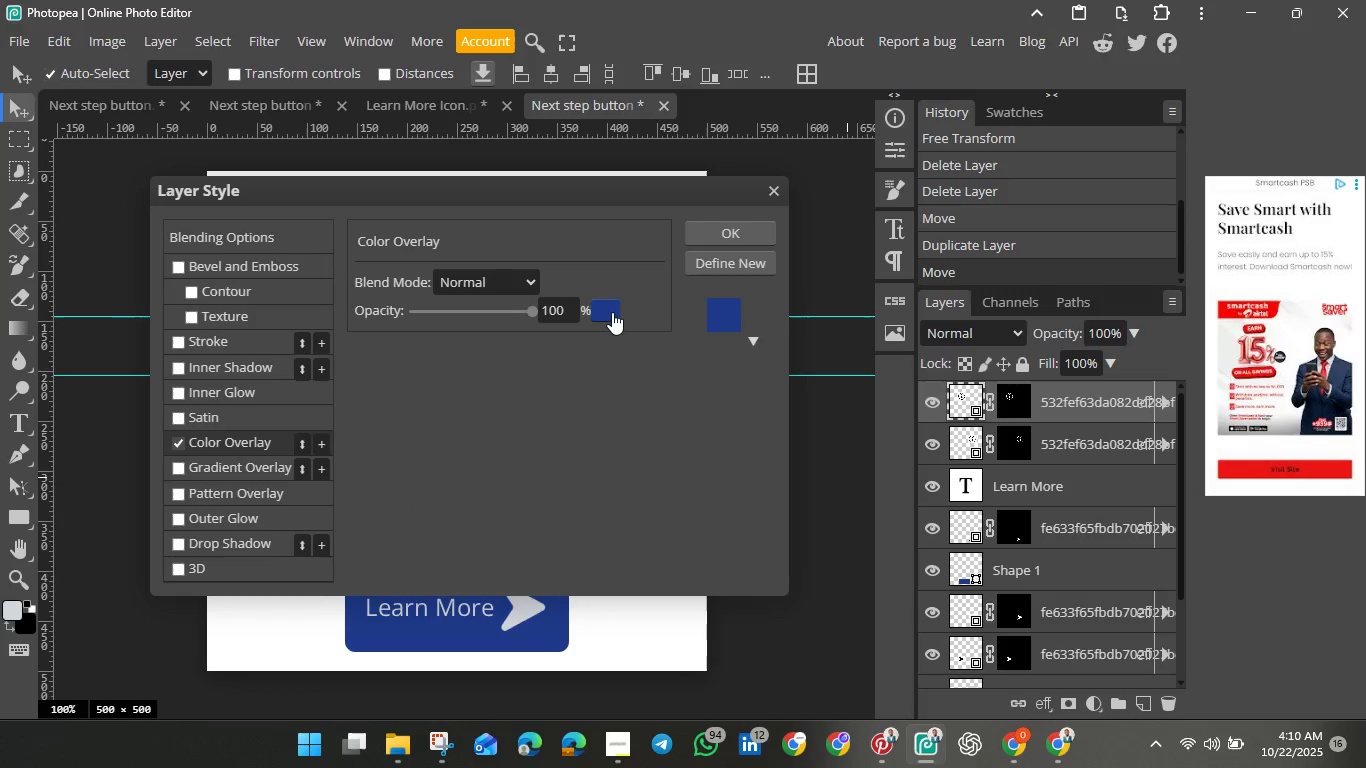 
left_click([611, 312])
 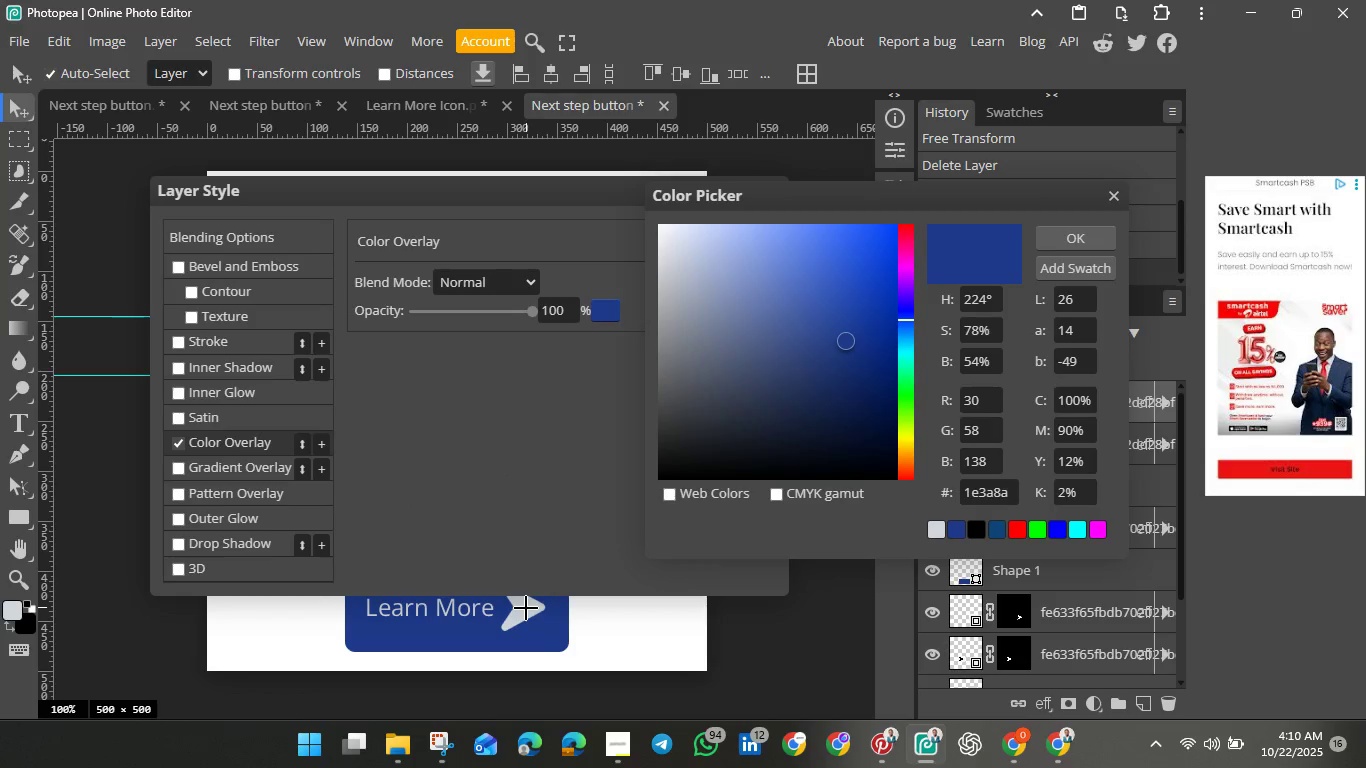 
left_click([526, 608])
 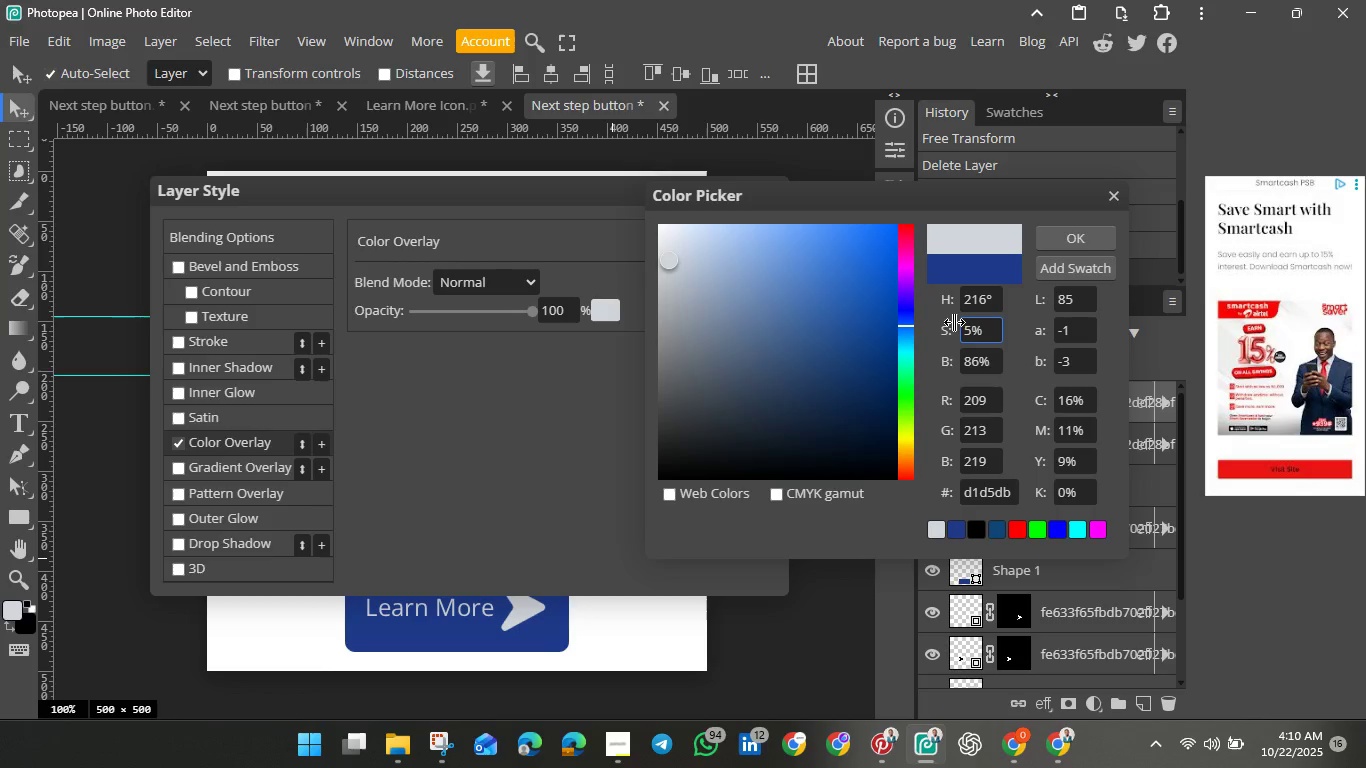 
wait(5.27)
 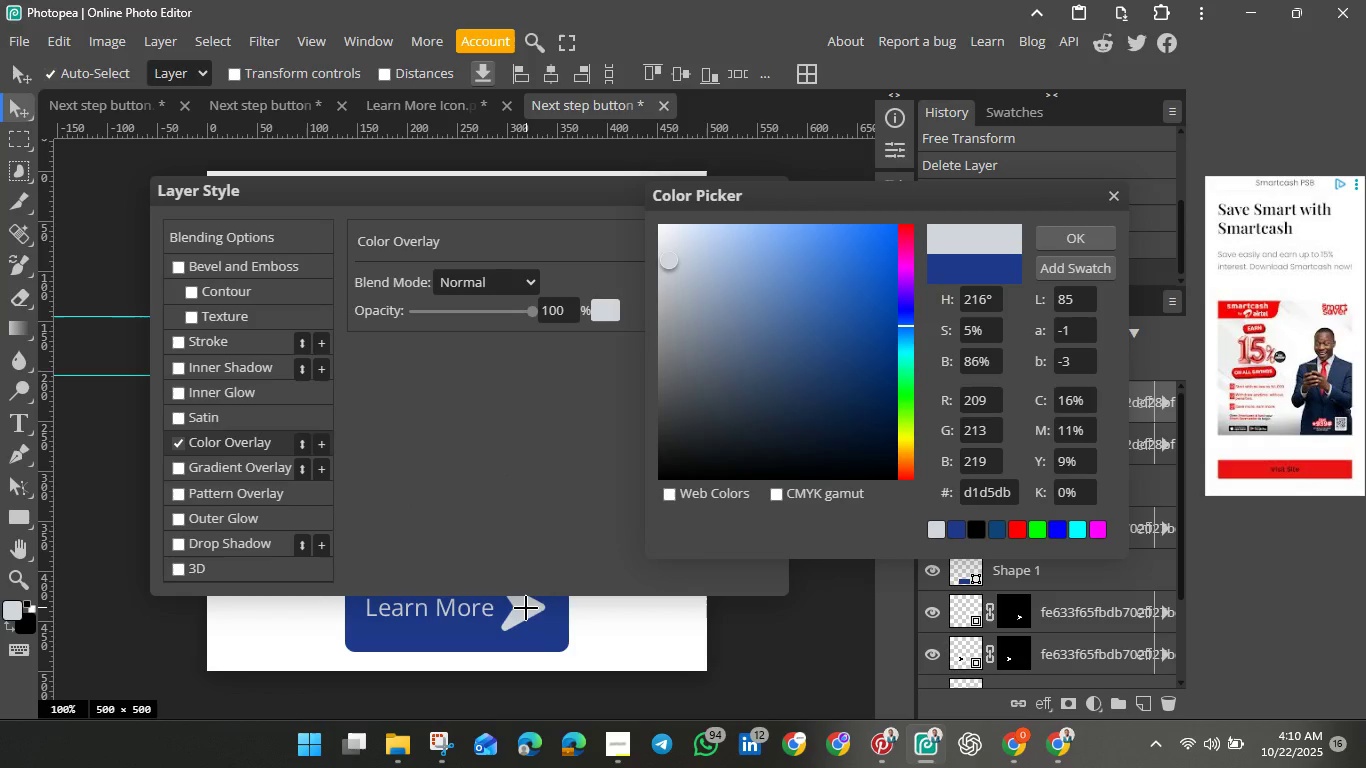 
left_click([1059, 239])
 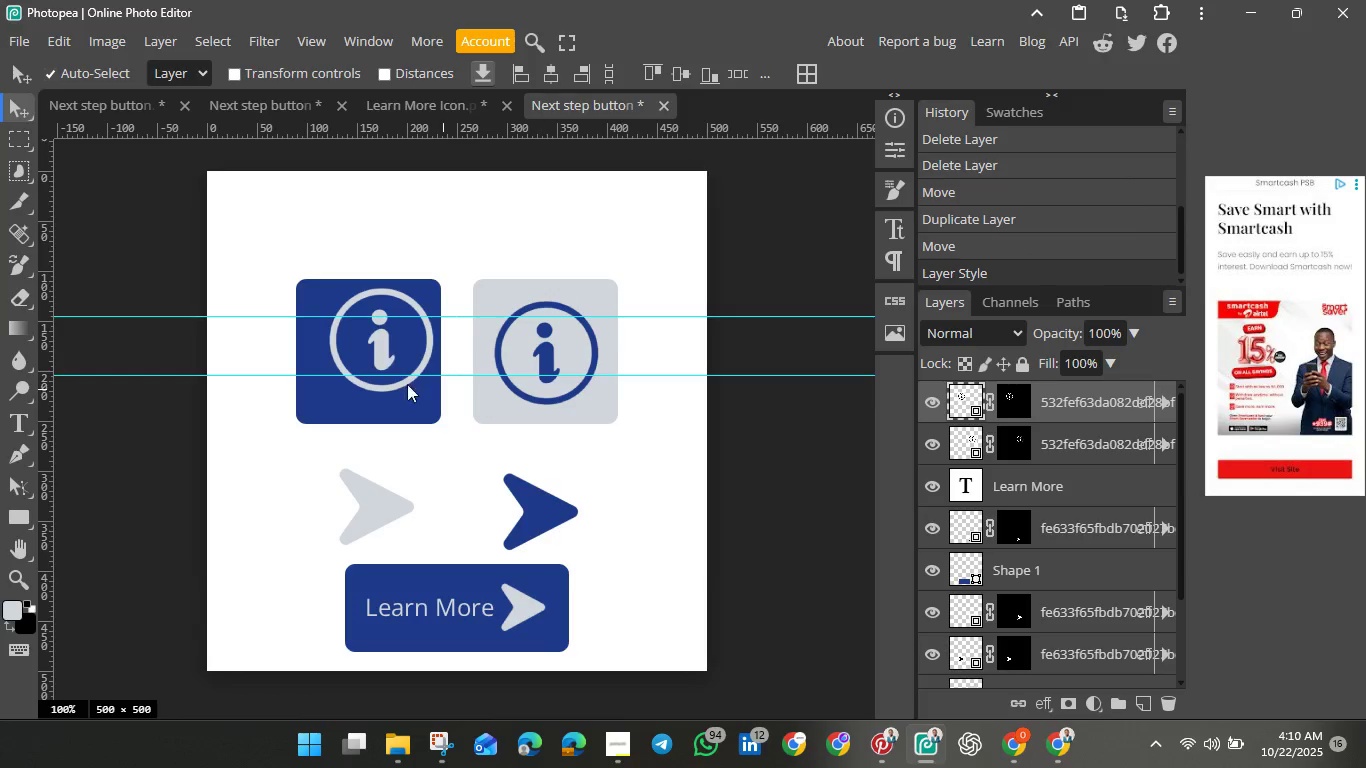 
left_click_drag(start_coordinate=[398, 347], to_coordinate=[404, 346])
 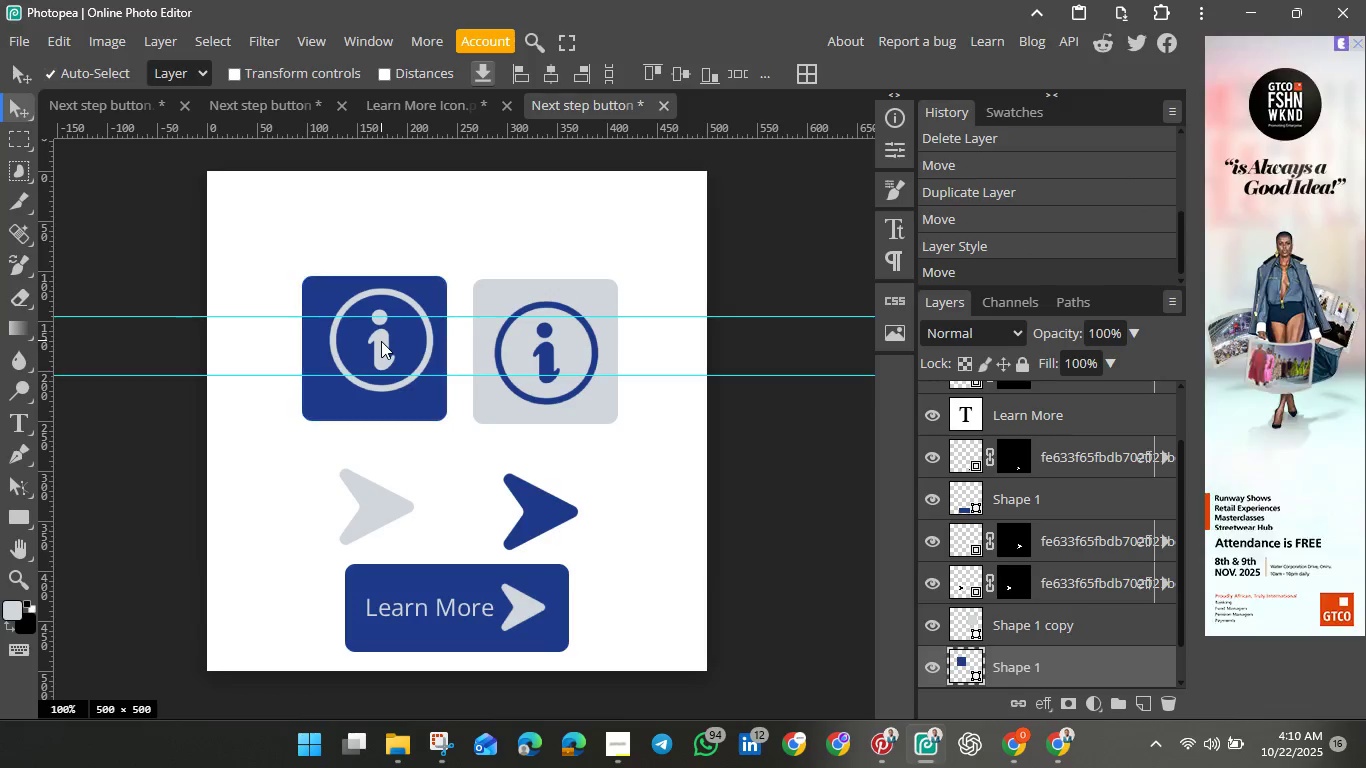 
left_click([381, 341])
 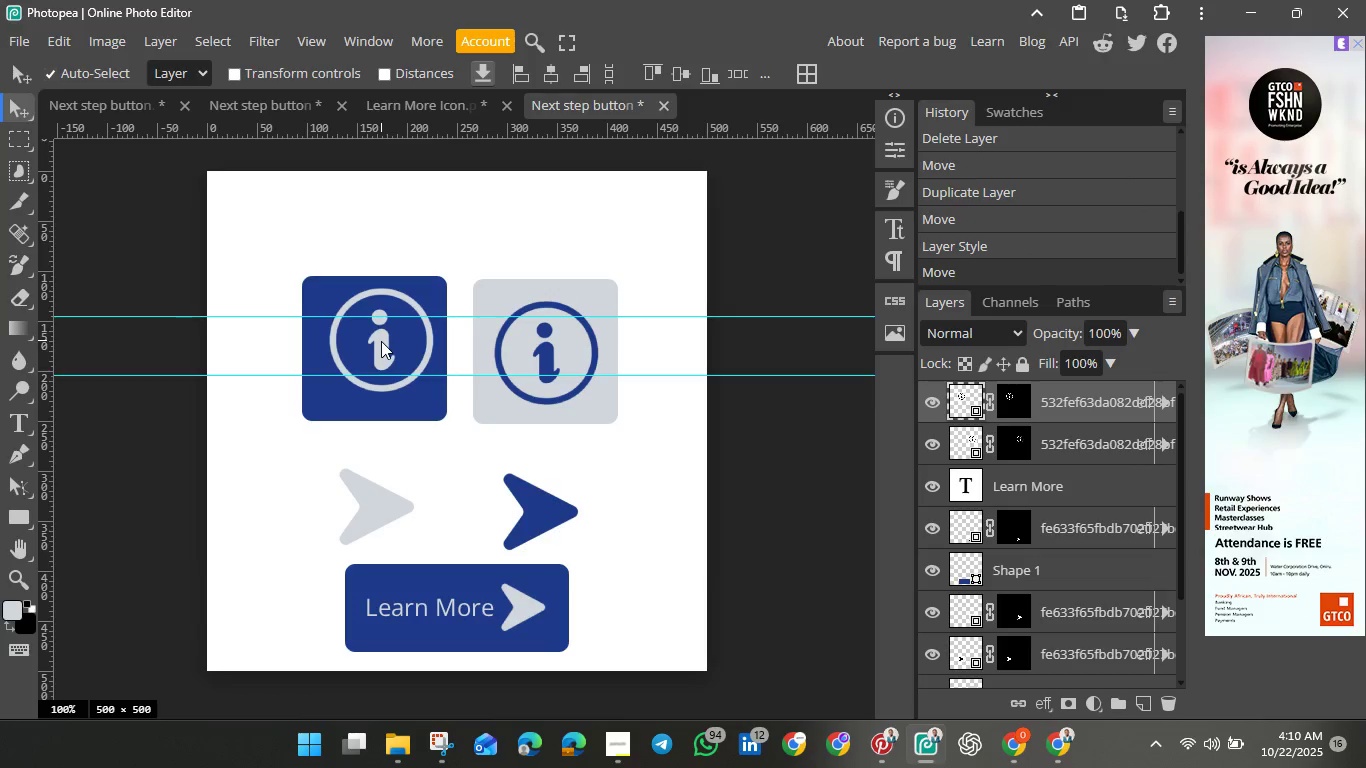 
left_click_drag(start_coordinate=[381, 341], to_coordinate=[374, 354])
 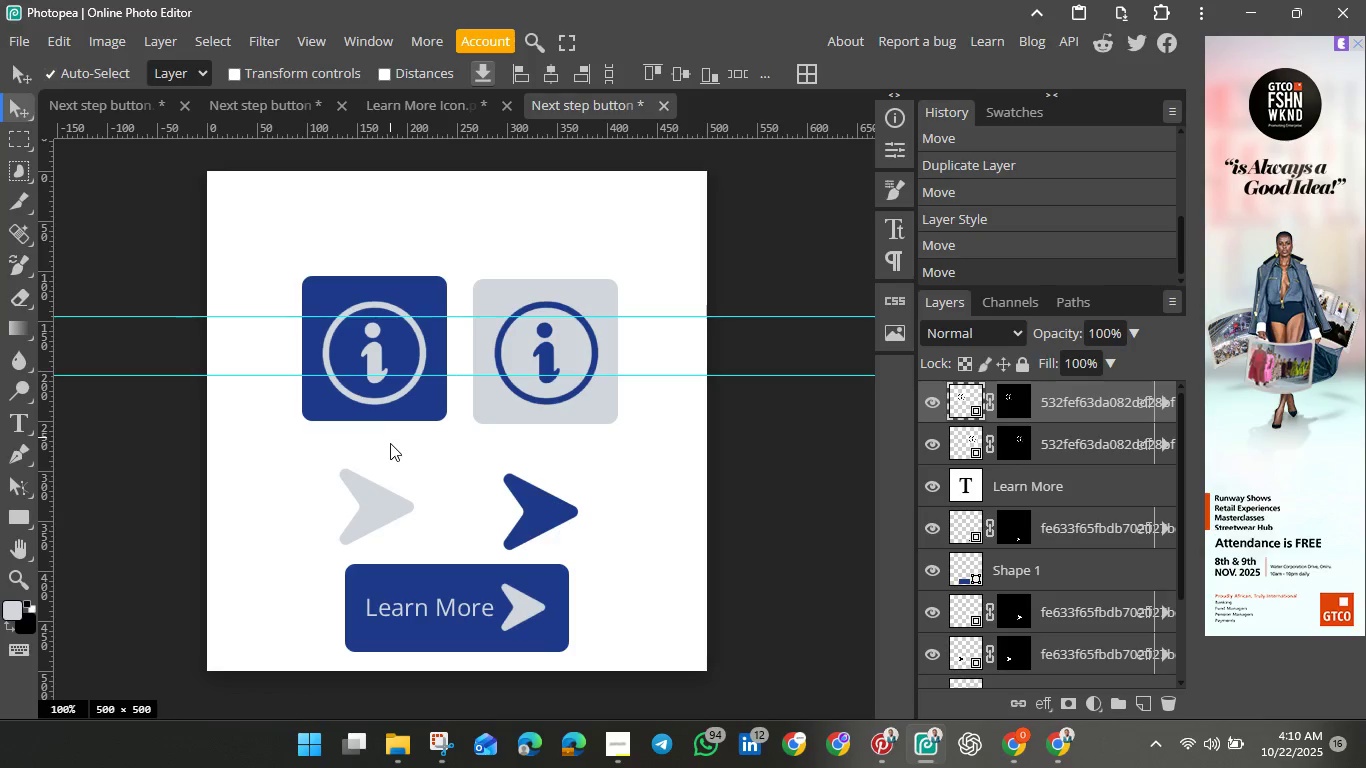 
left_click([370, 502])
 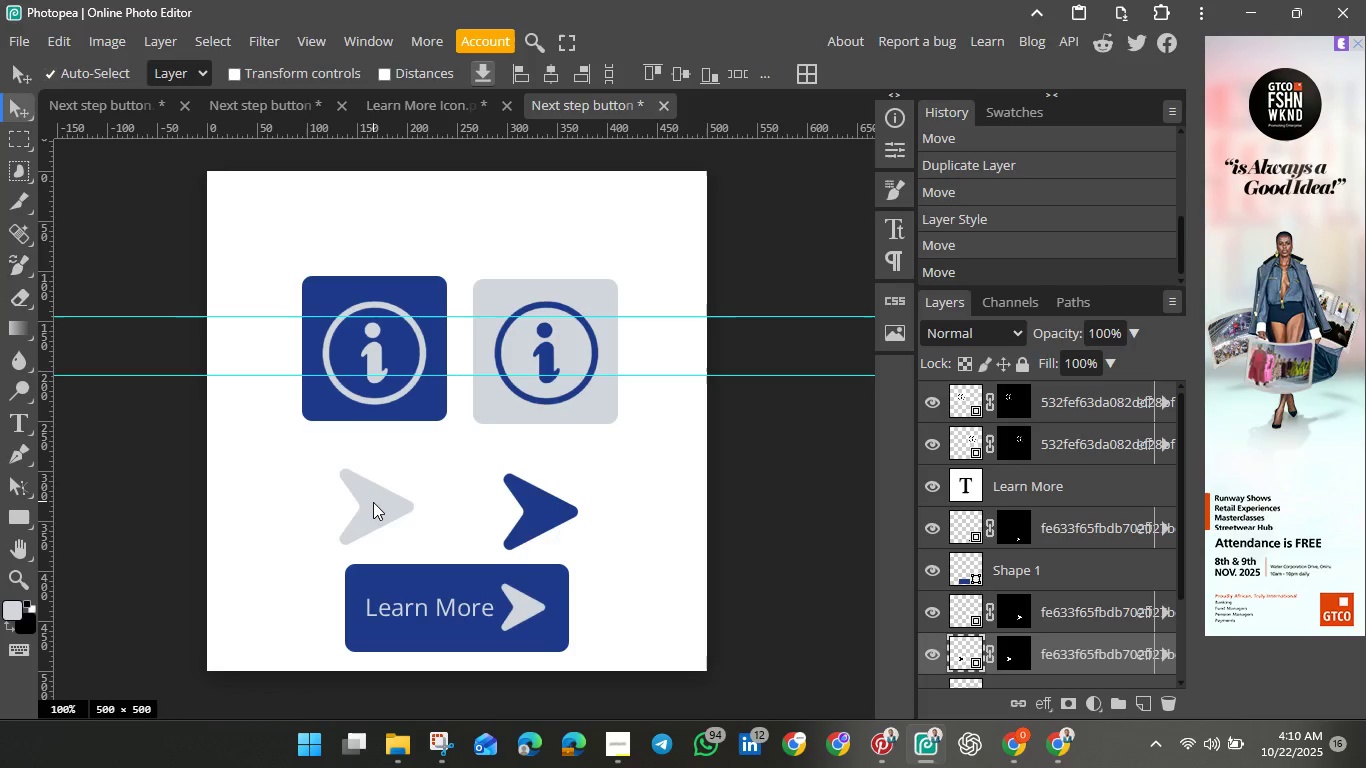 
key(Backspace)
 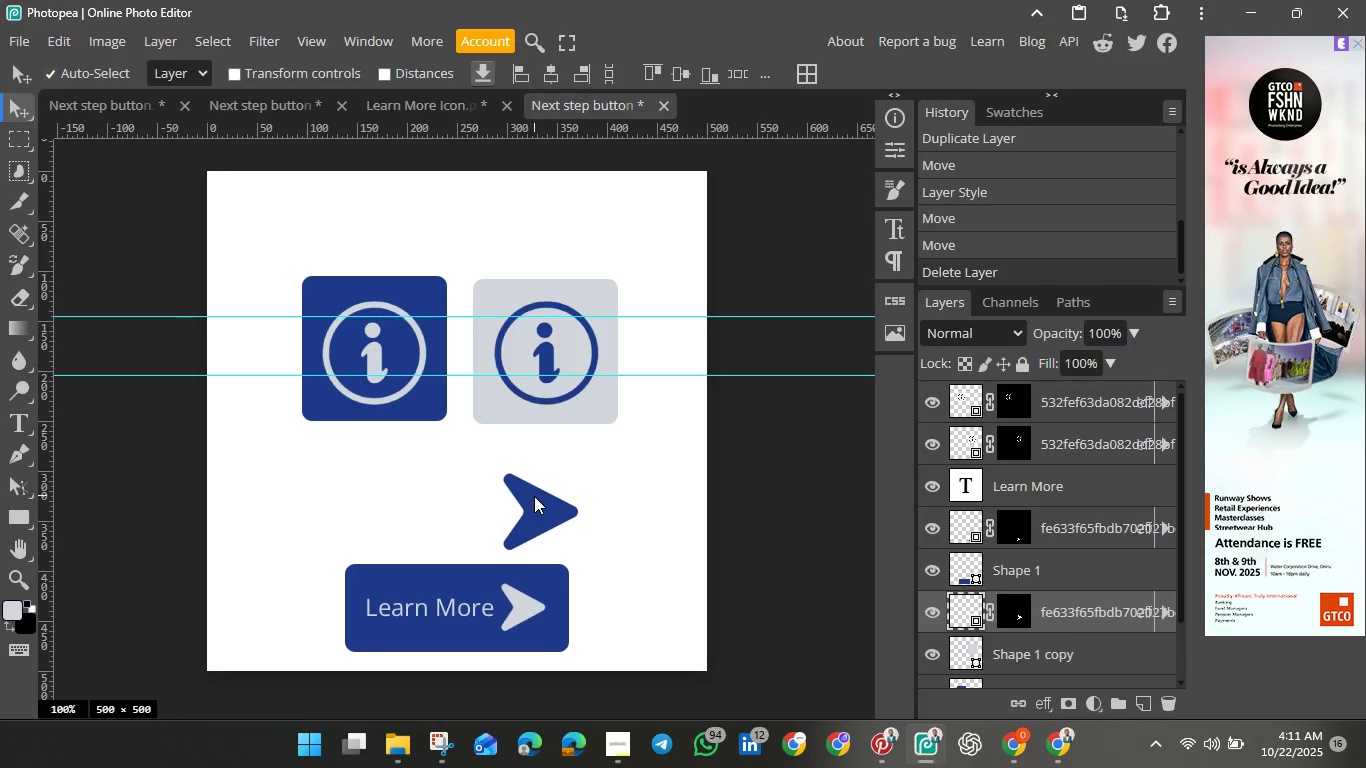 
left_click([534, 496])
 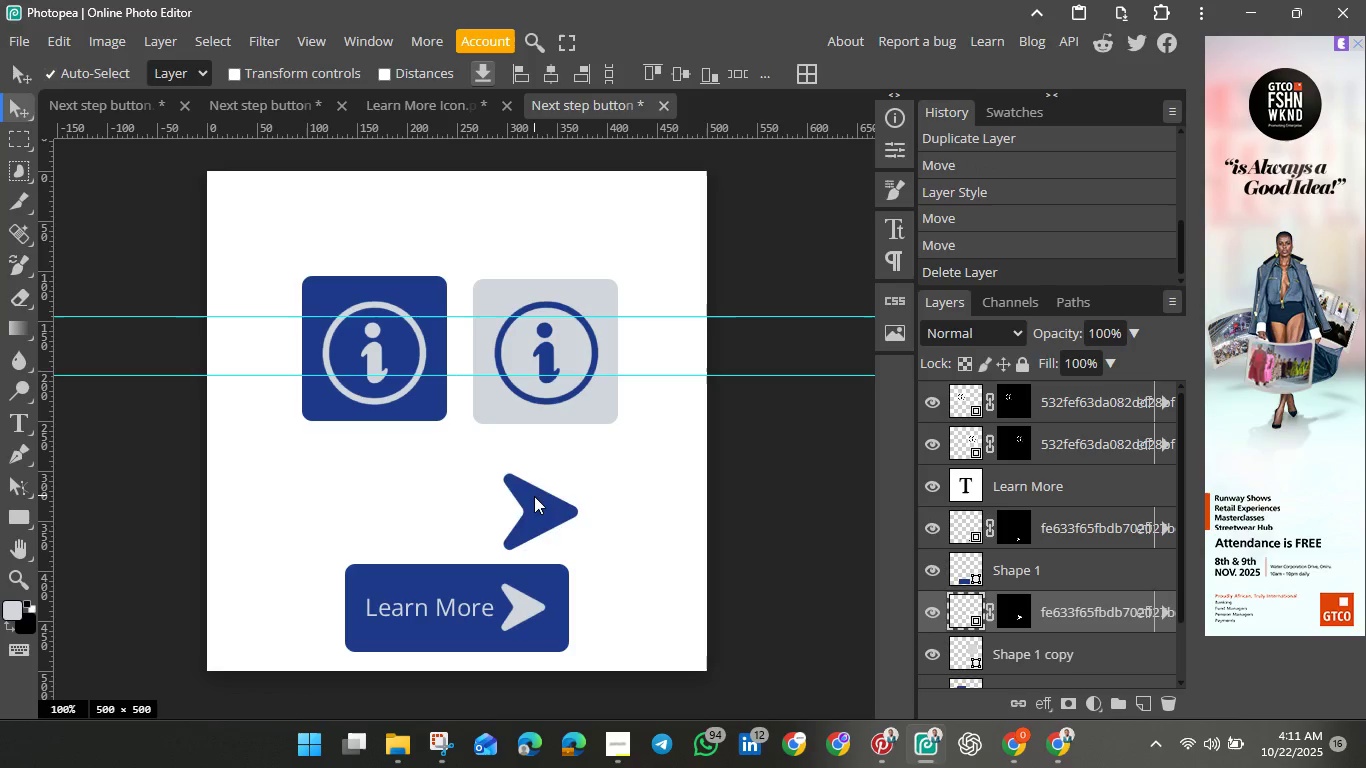 
key(Backspace)
 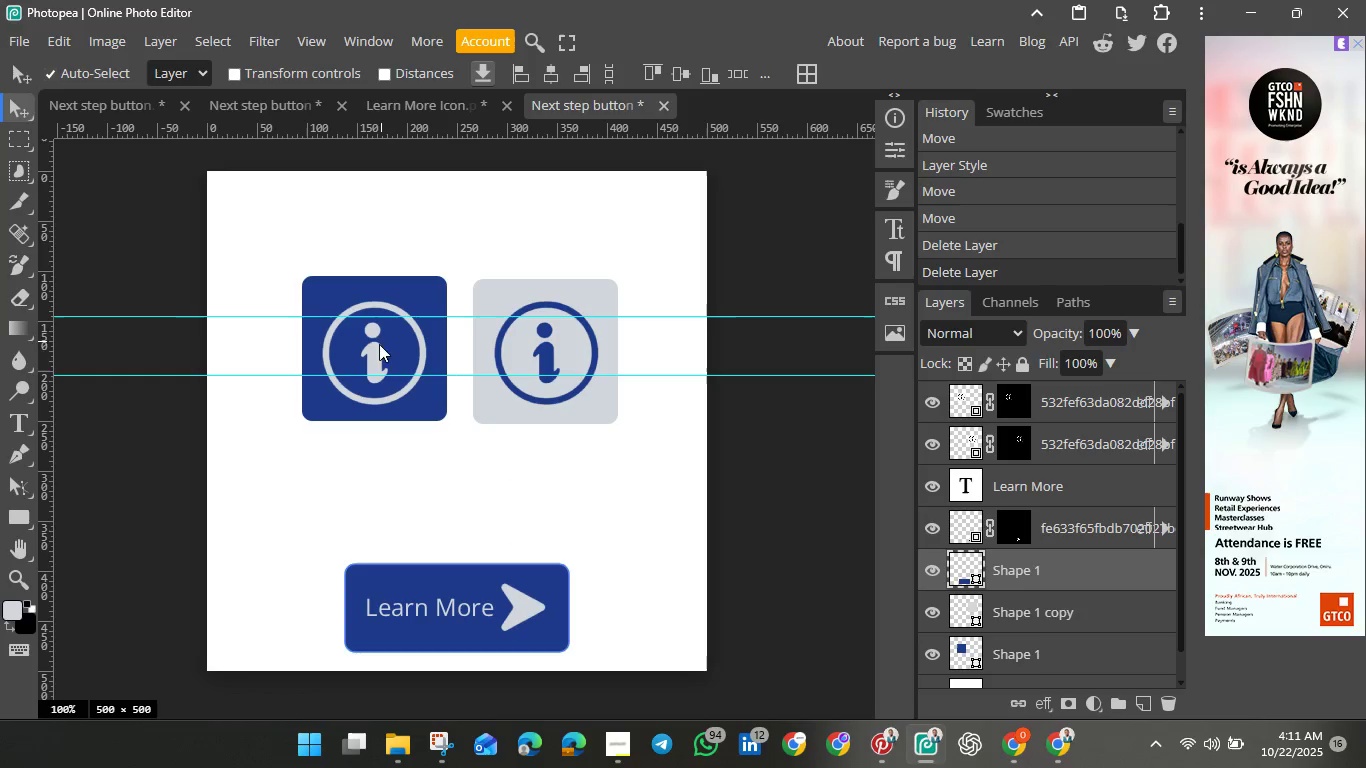 
left_click([374, 350])
 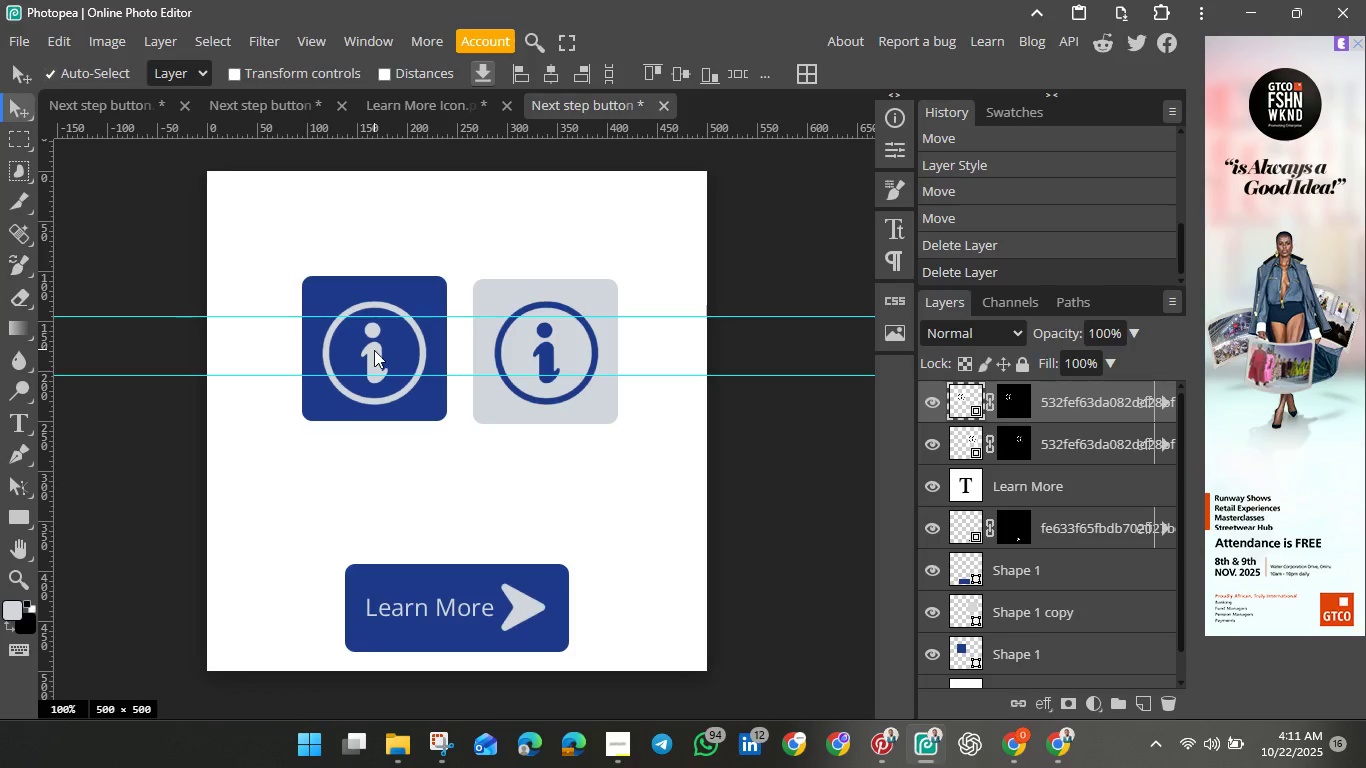 
key(Shift+J)
 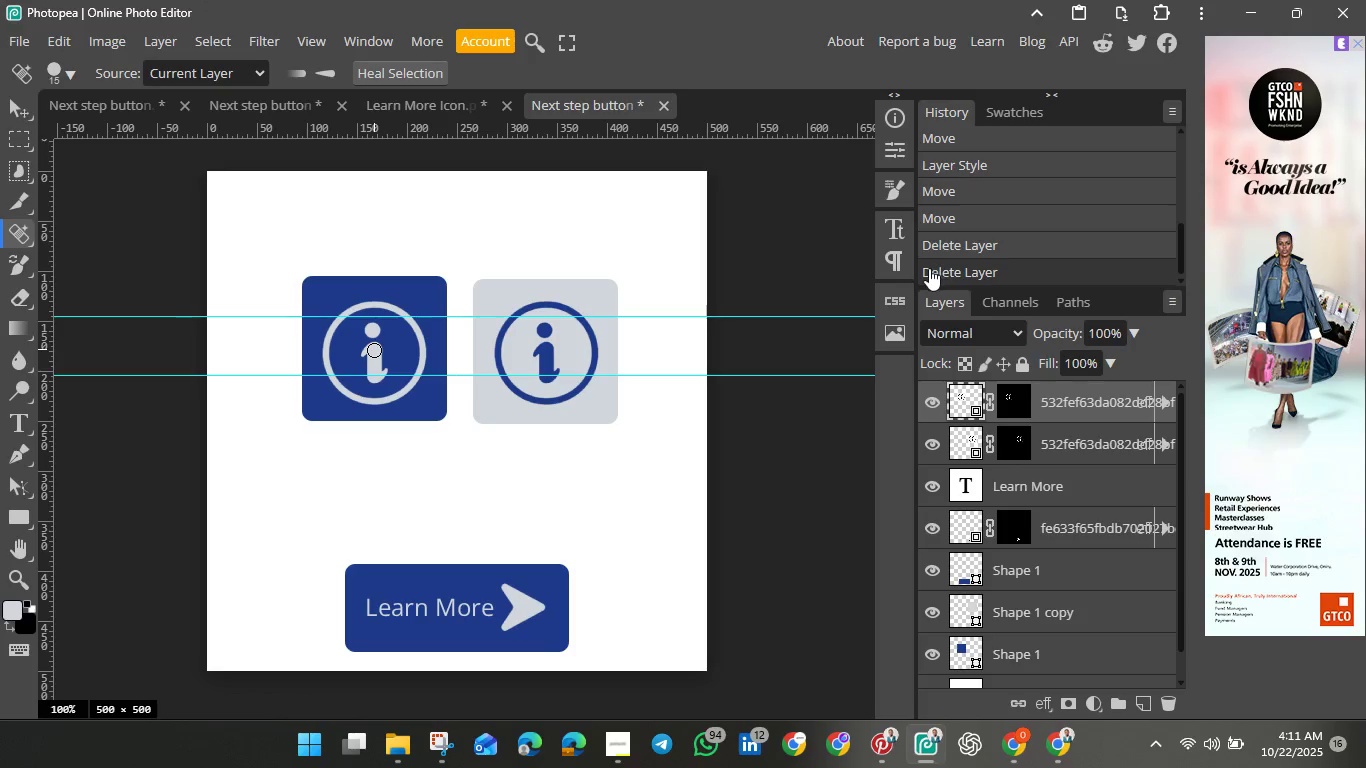 
wait(5.83)
 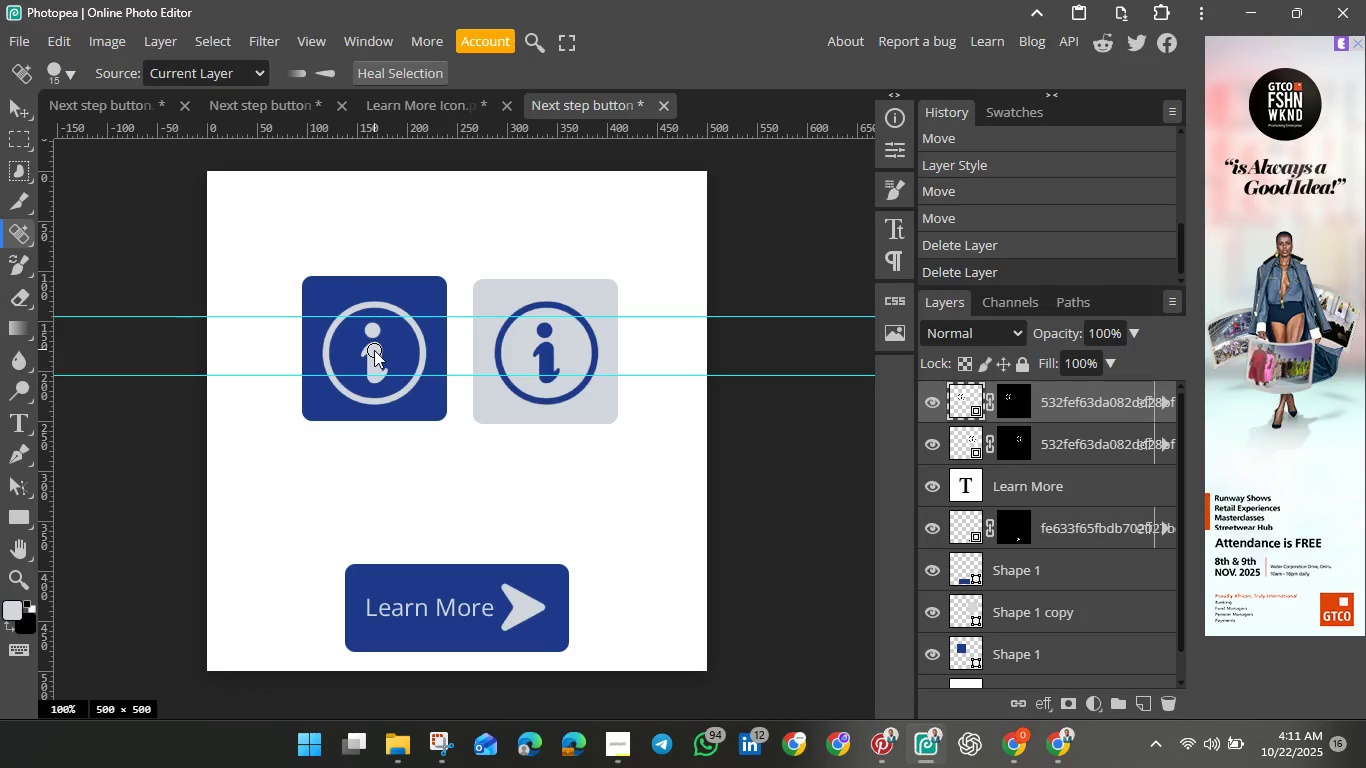 
left_click([958, 247])
 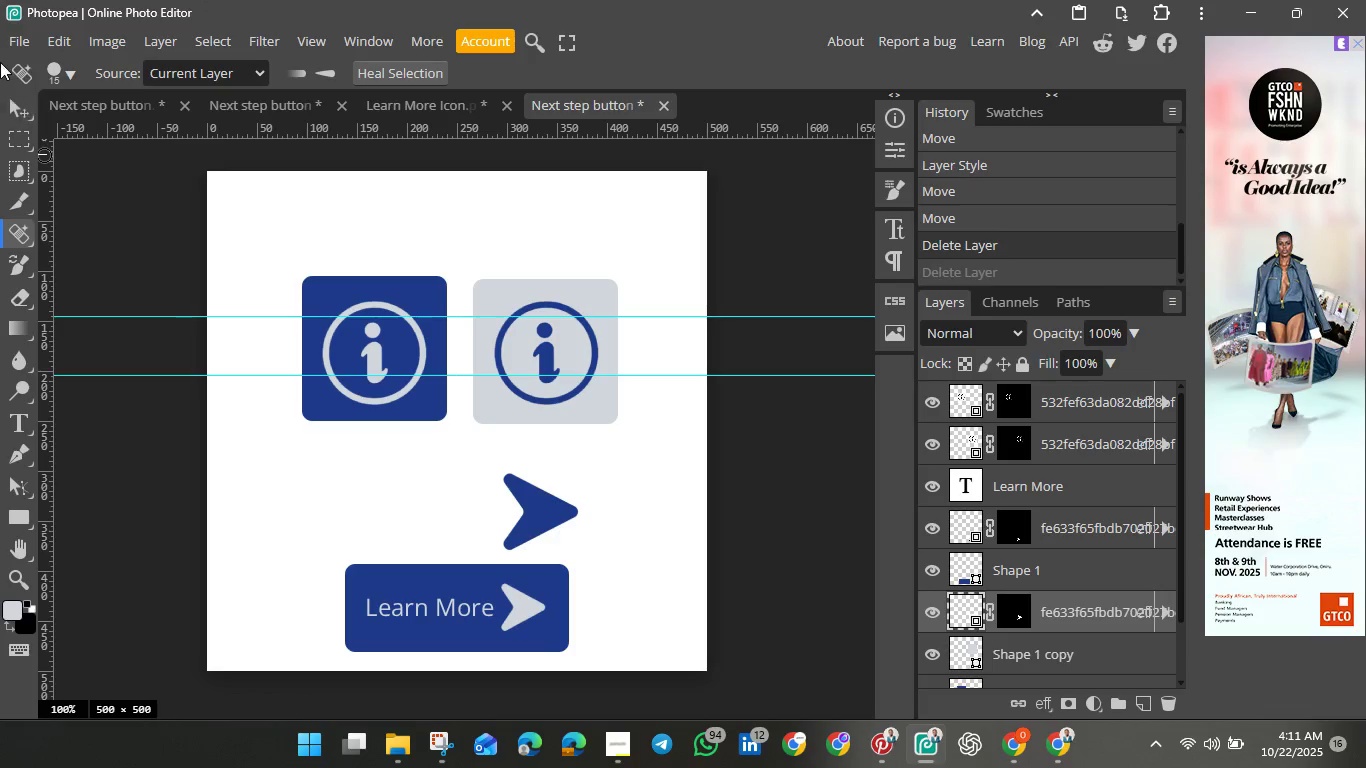 
left_click([14, 114])
 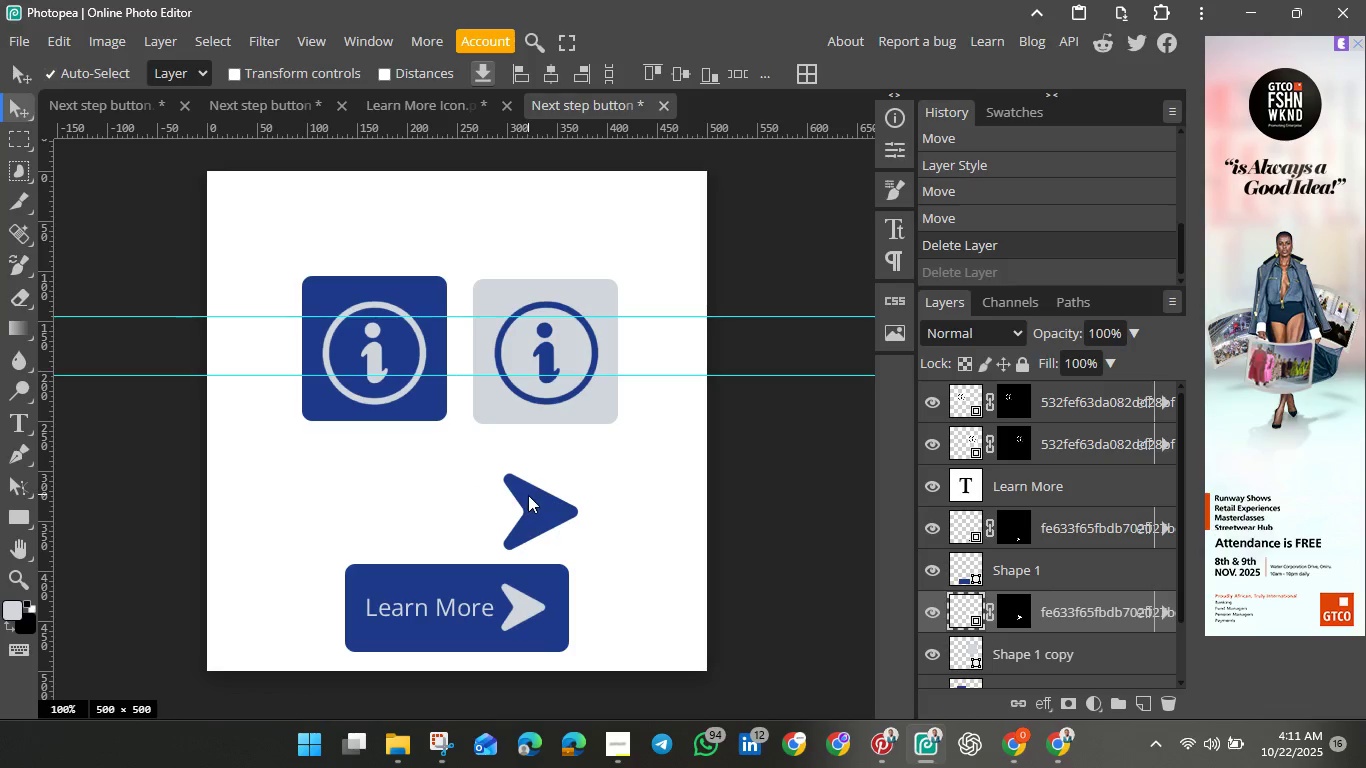 
left_click([528, 495])
 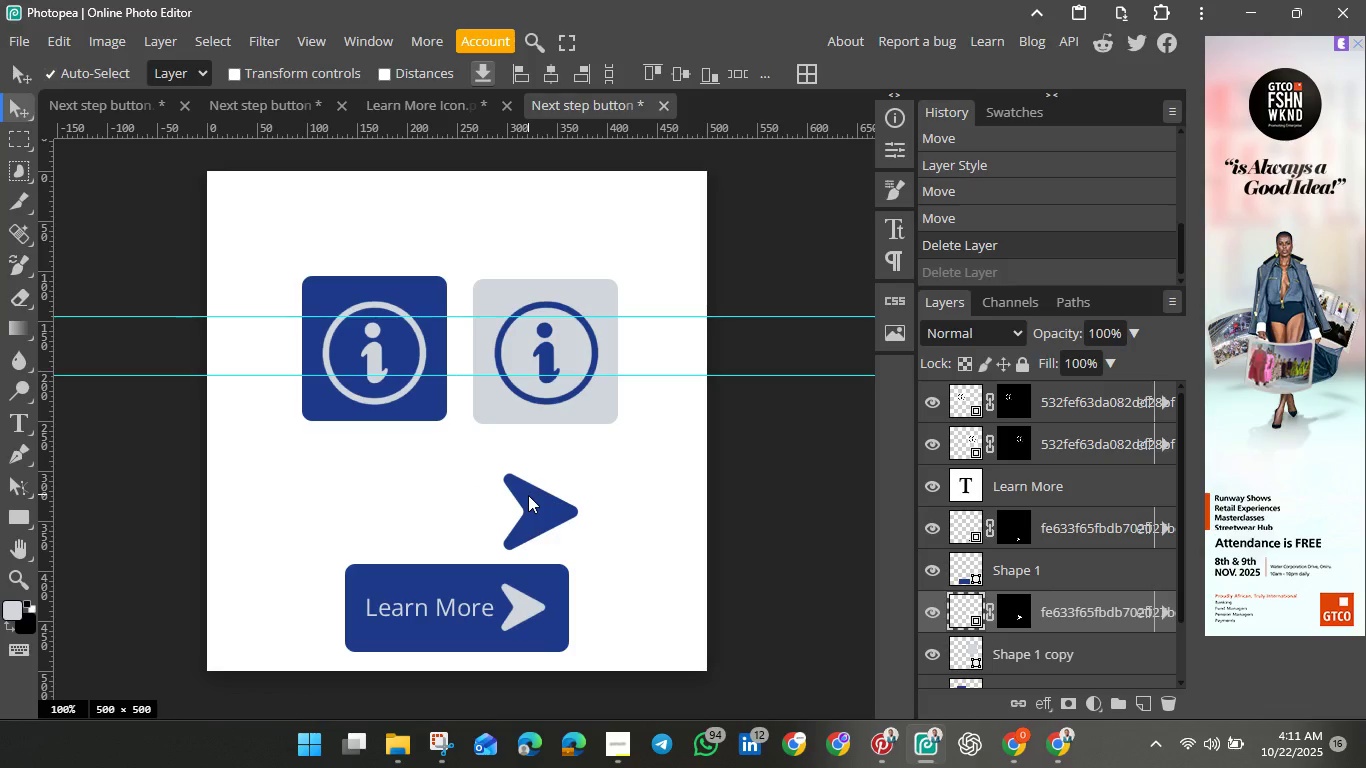 
key(Backspace)
 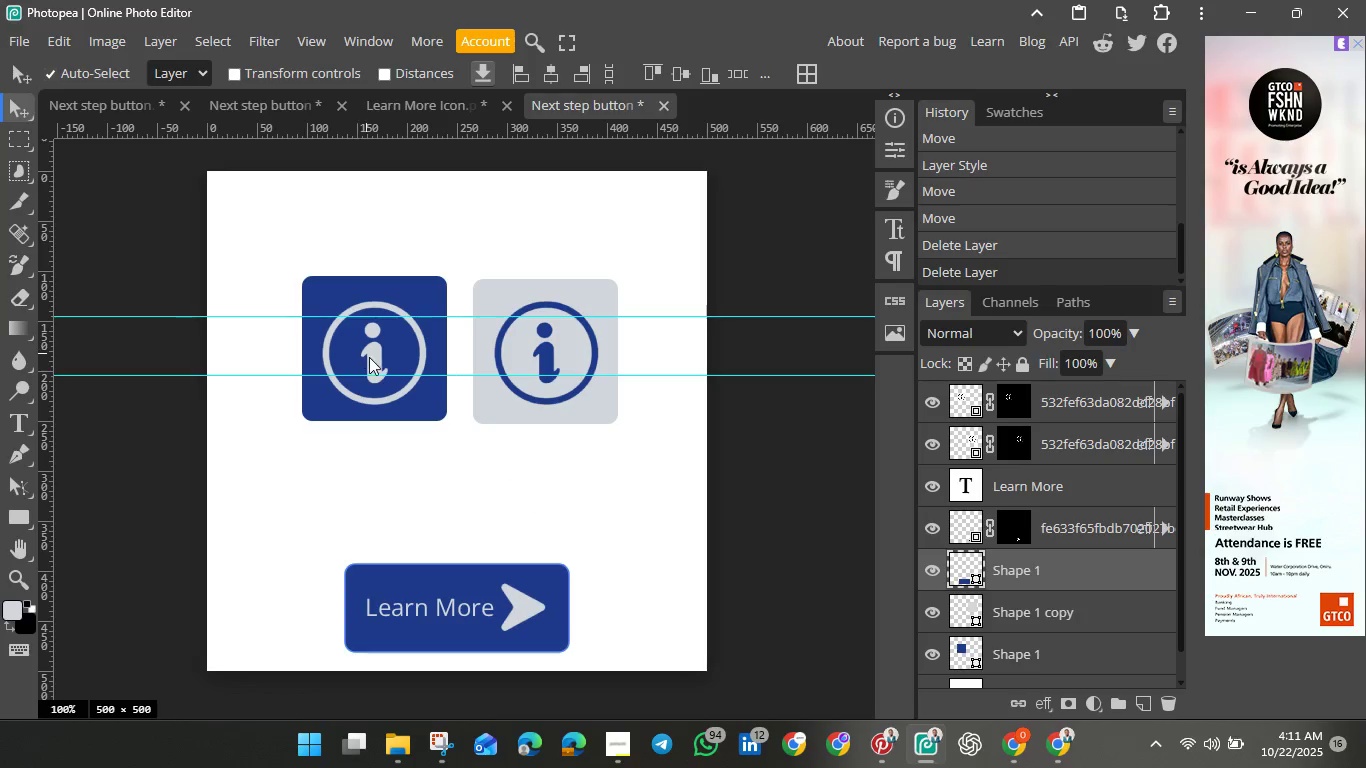 
left_click([372, 357])
 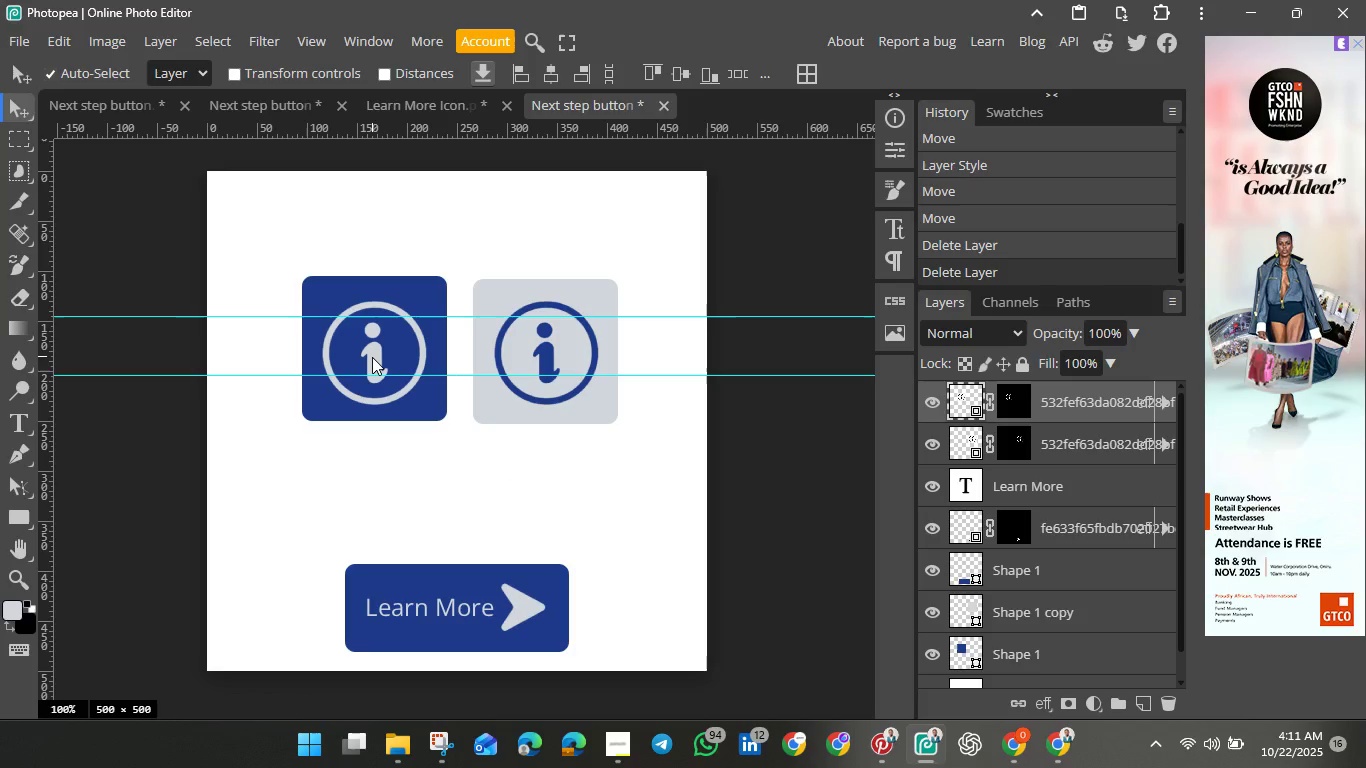 
key(Control+J)
 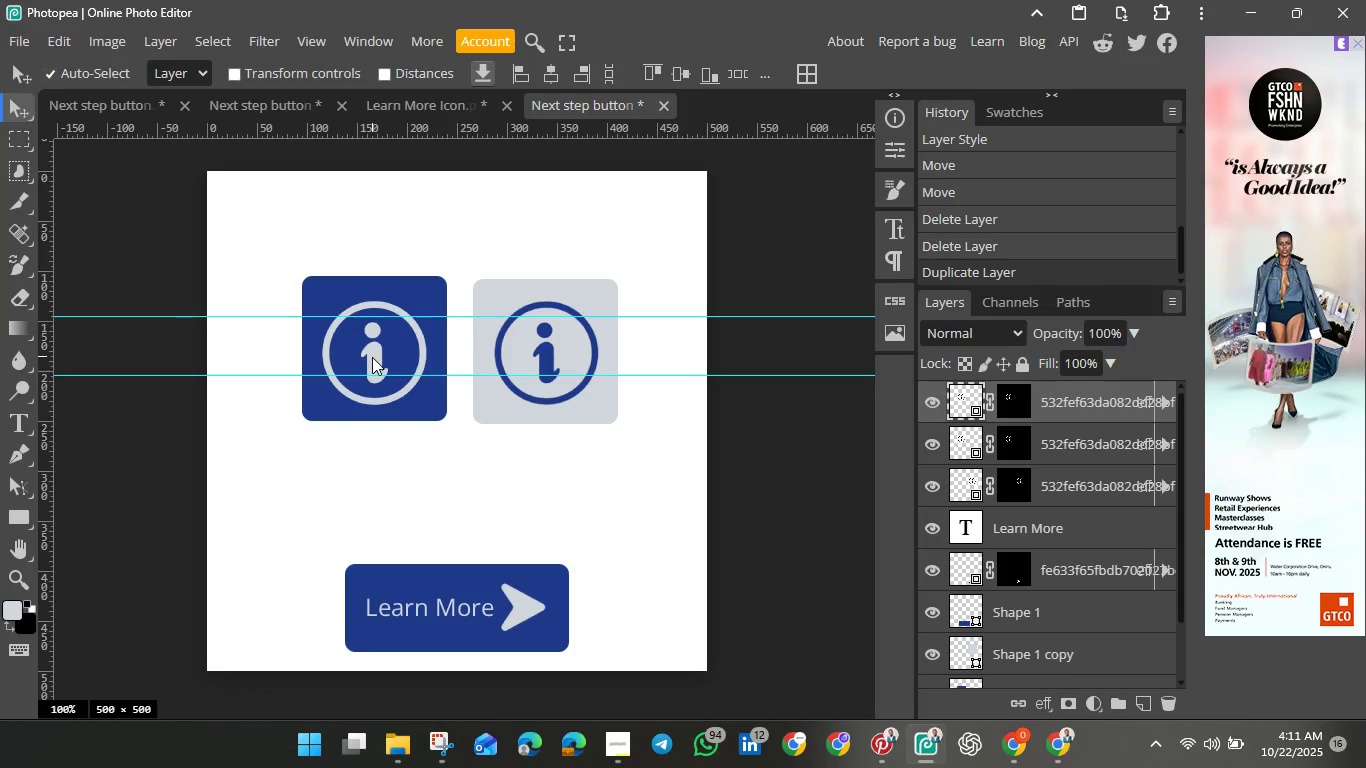 
left_click_drag(start_coordinate=[372, 357], to_coordinate=[374, 498])
 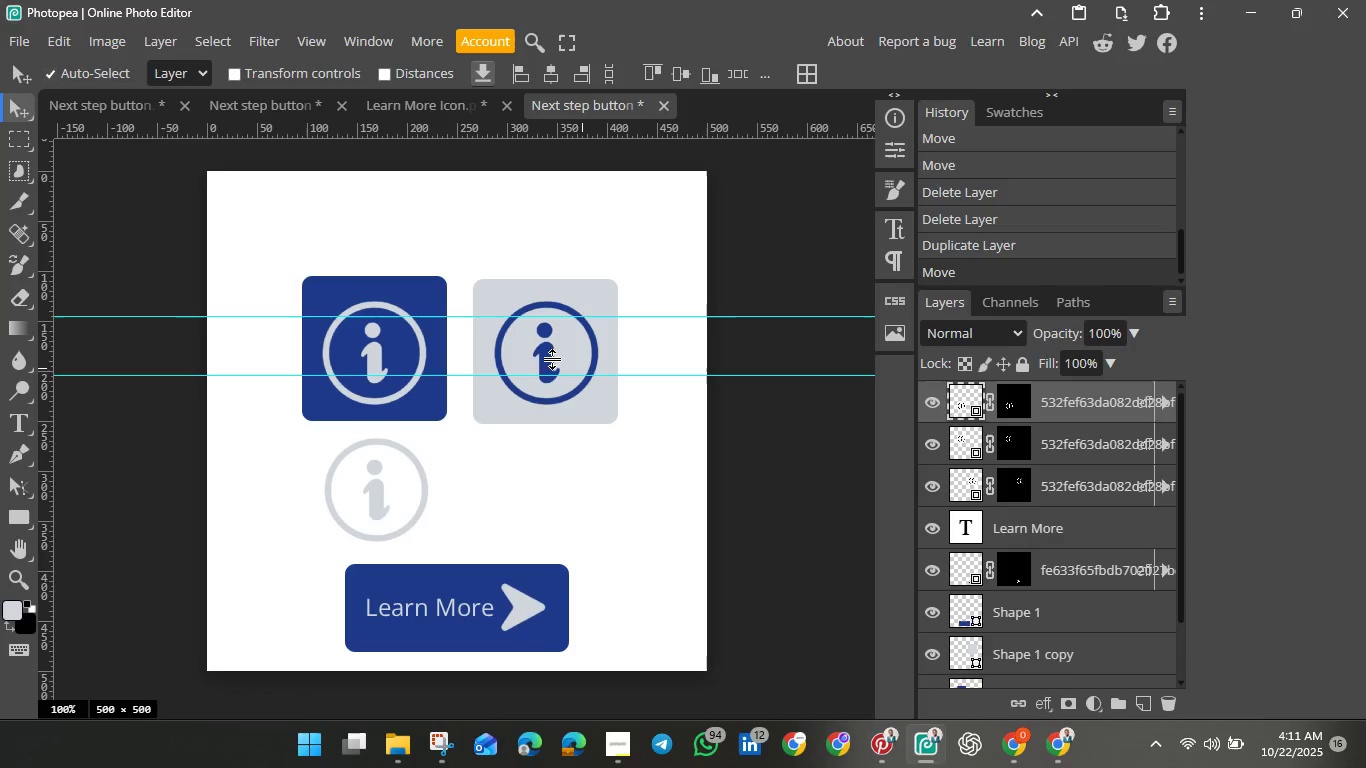 
left_click([549, 362])
 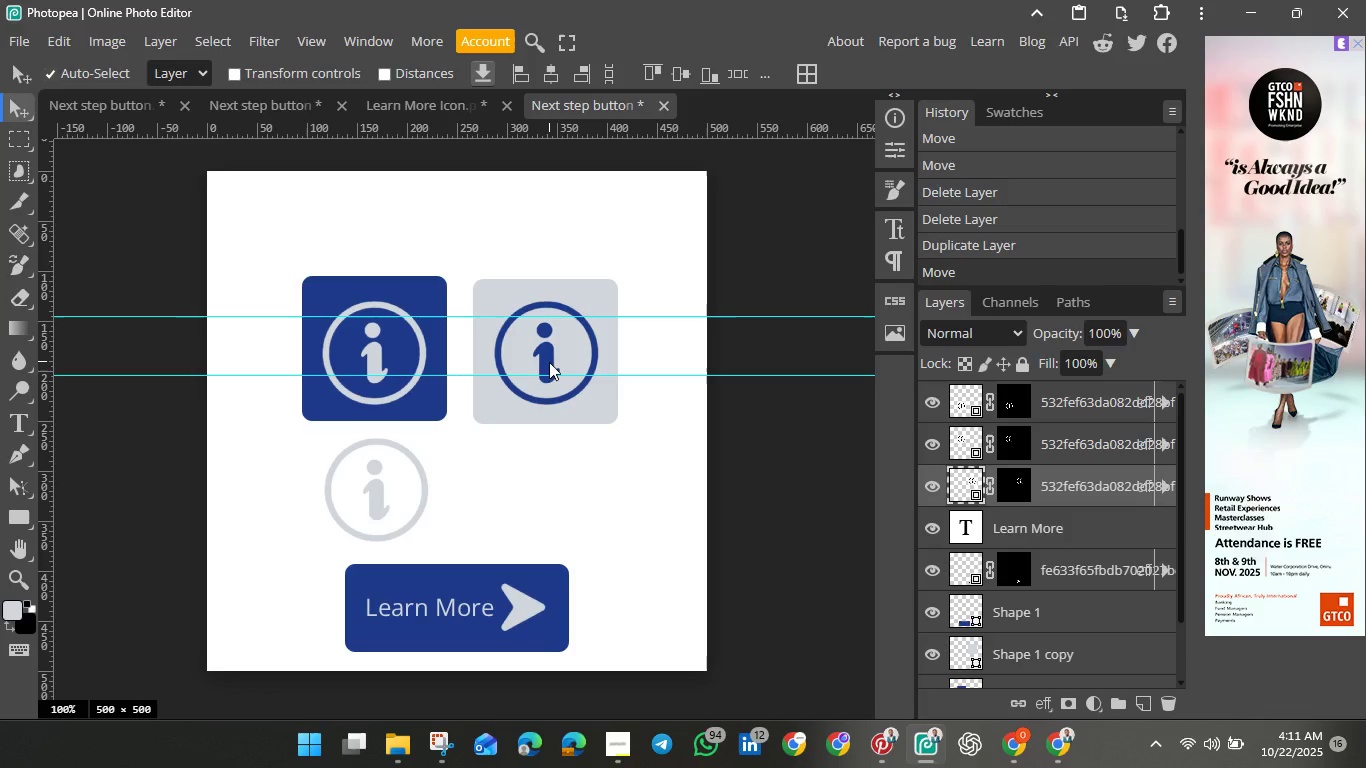 
key(Control+J)
 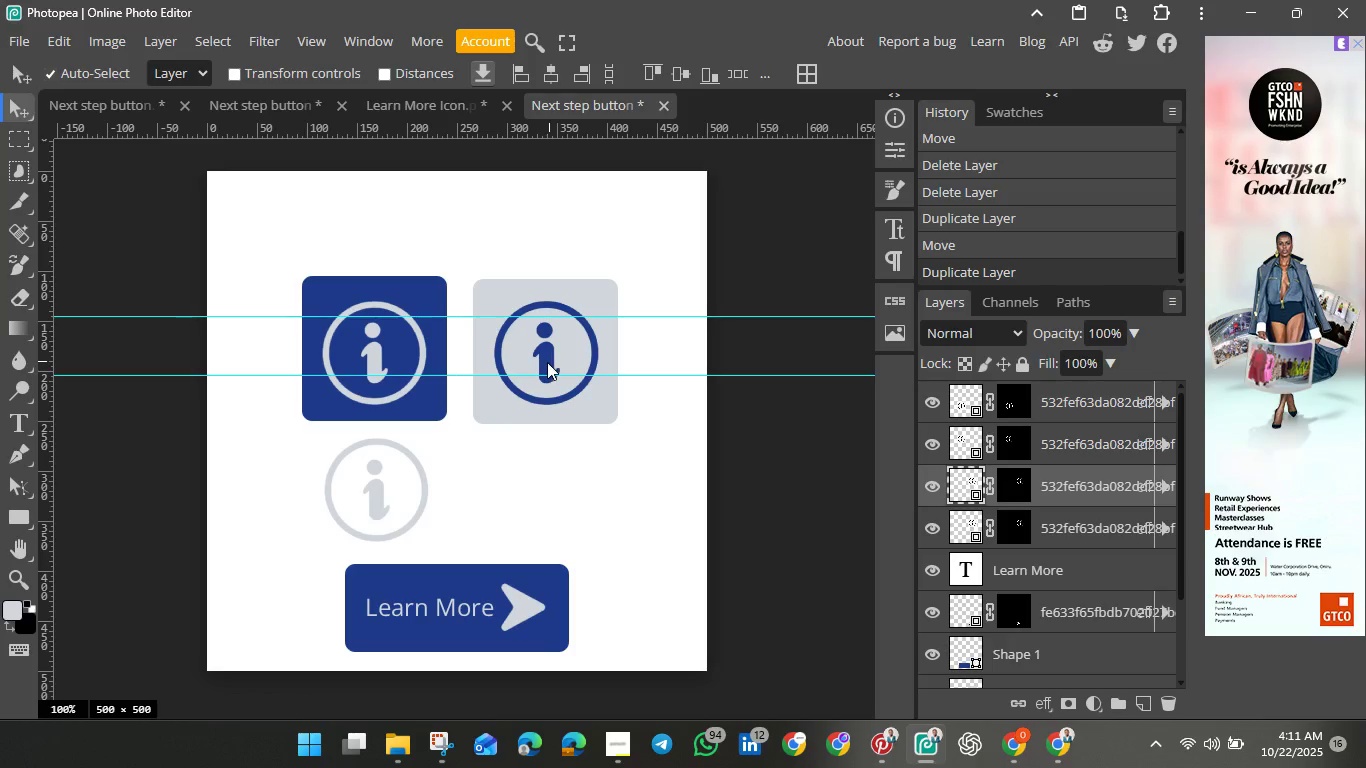 
left_click_drag(start_coordinate=[549, 362], to_coordinate=[545, 506])
 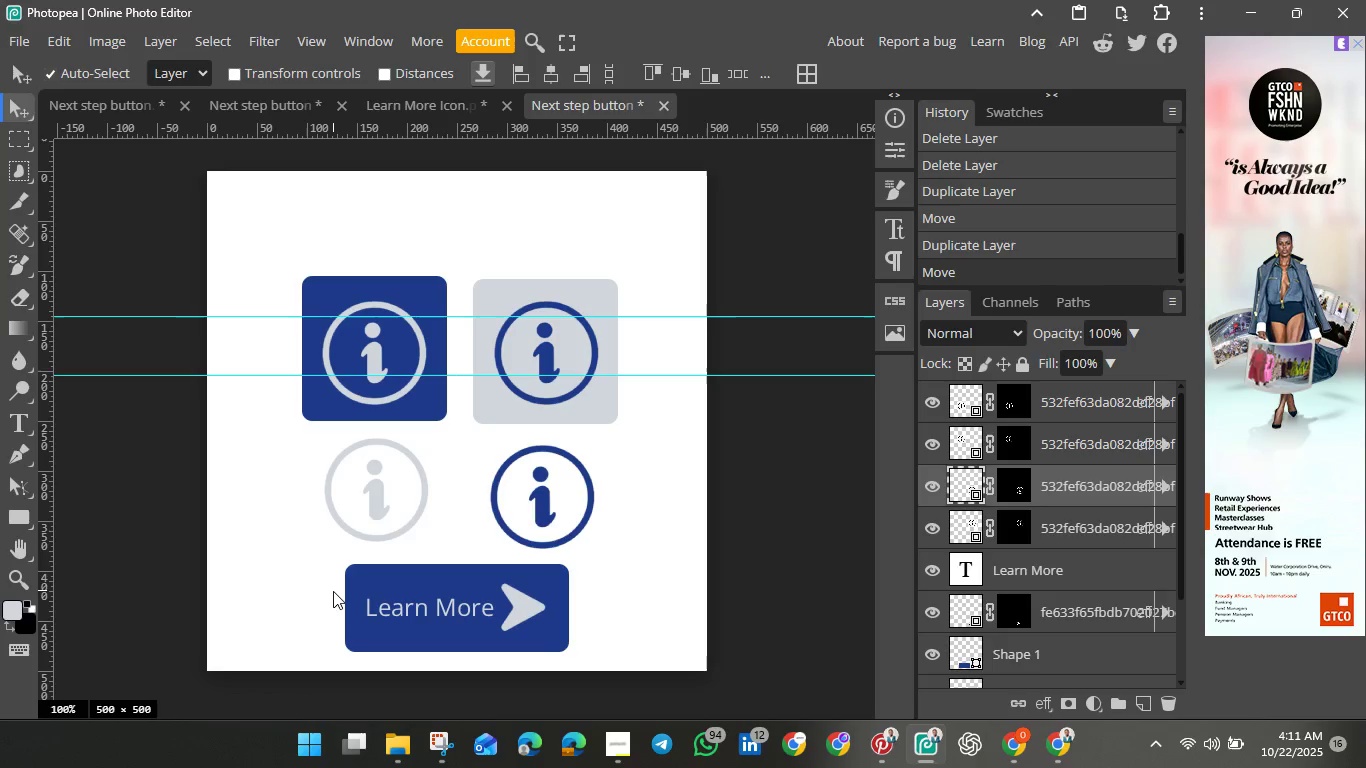 
left_click_drag(start_coordinate=[333, 579], to_coordinate=[547, 637])
 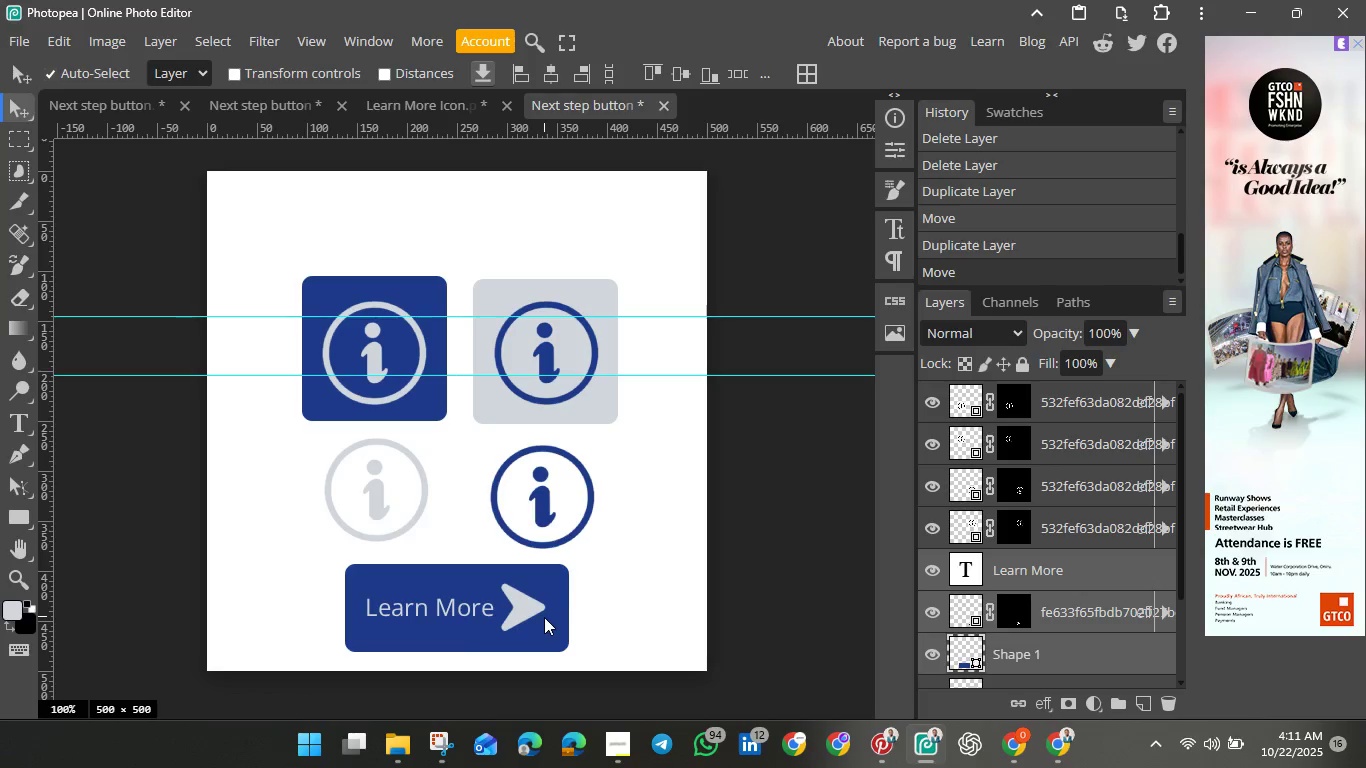 
left_click_drag(start_coordinate=[544, 617], to_coordinate=[437, 616])
 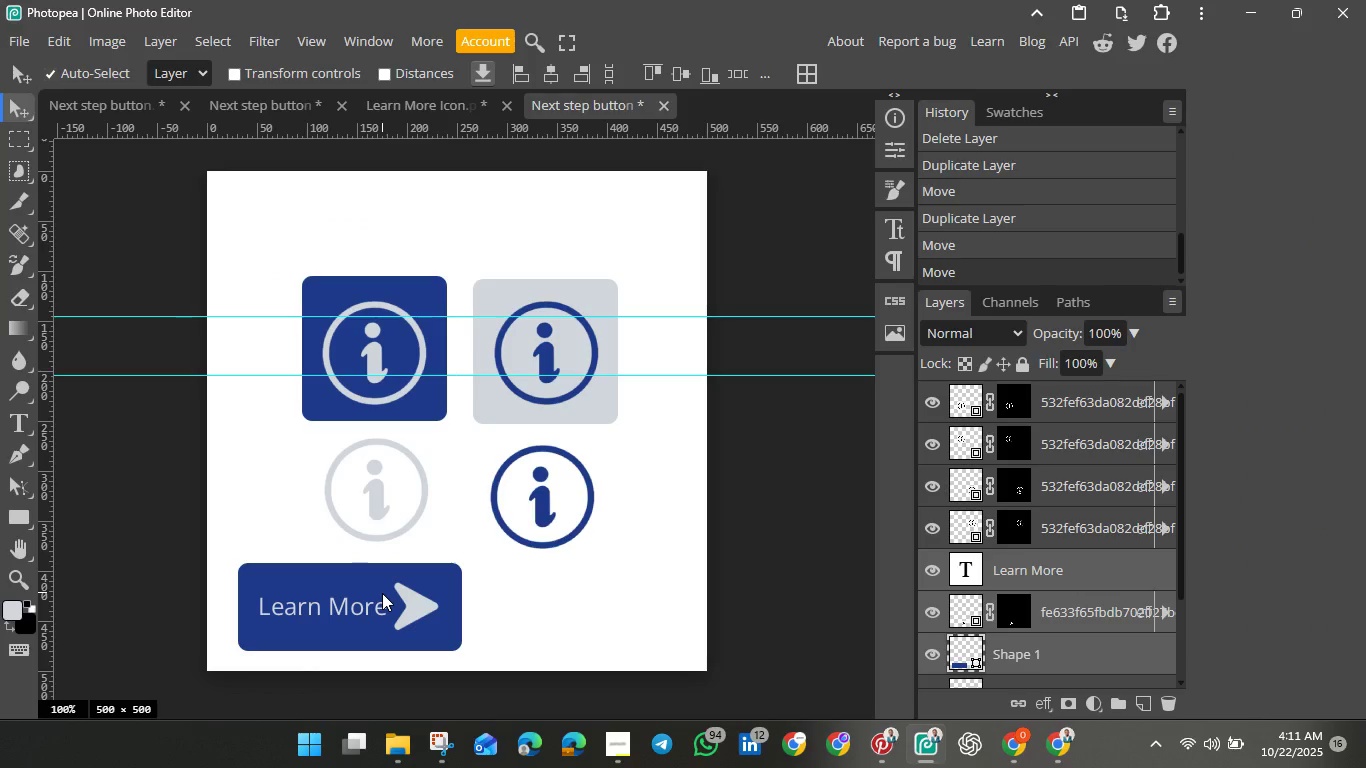 
hold_key(key=ControlLeft, duration=1.51)
 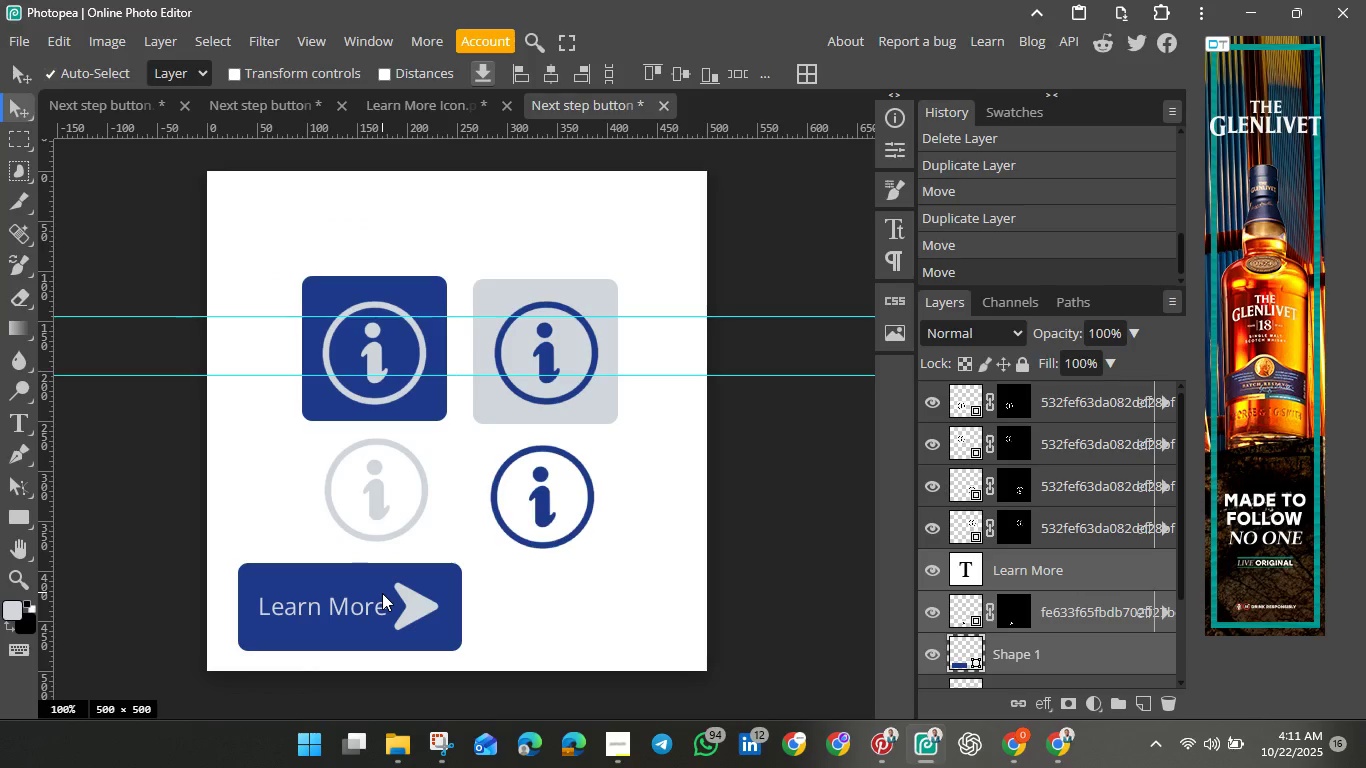 
key(Control+J)
 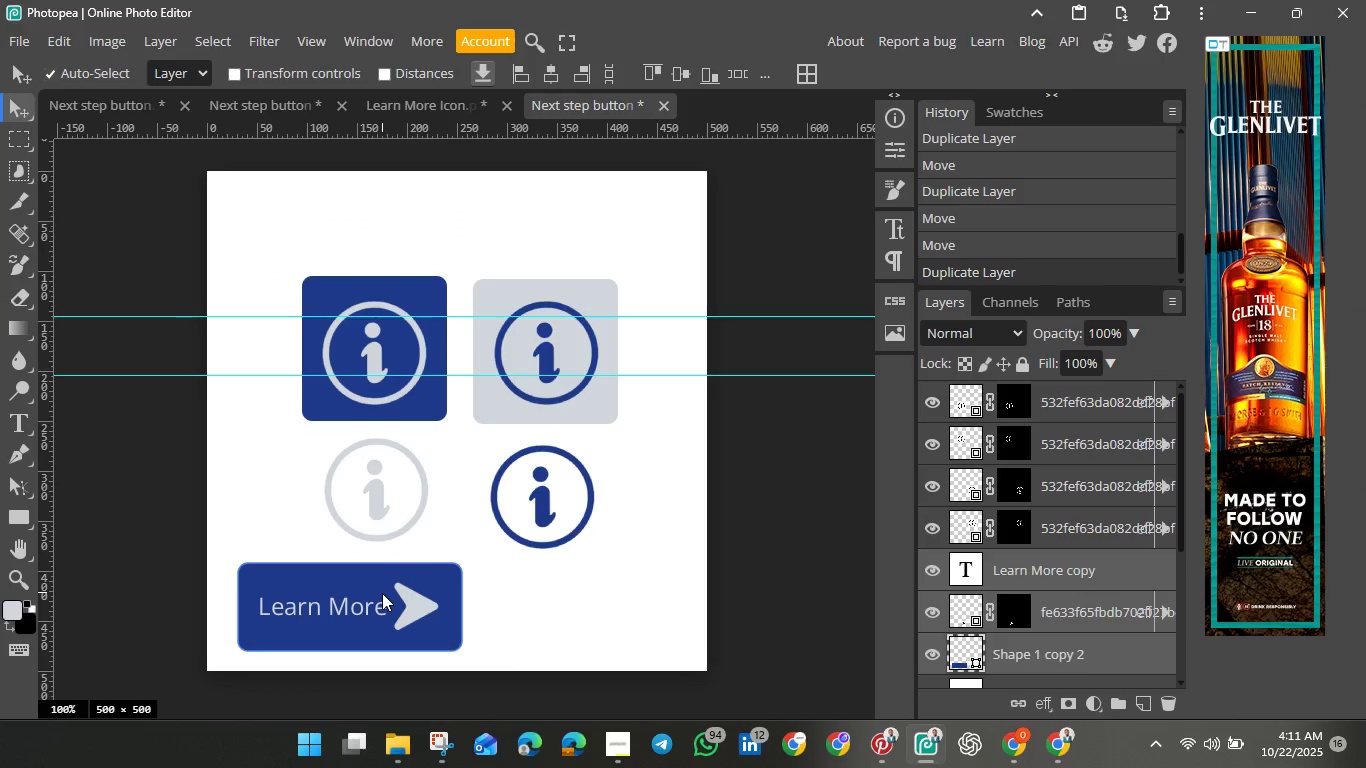 
left_click_drag(start_coordinate=[382, 593], to_coordinate=[613, 593])
 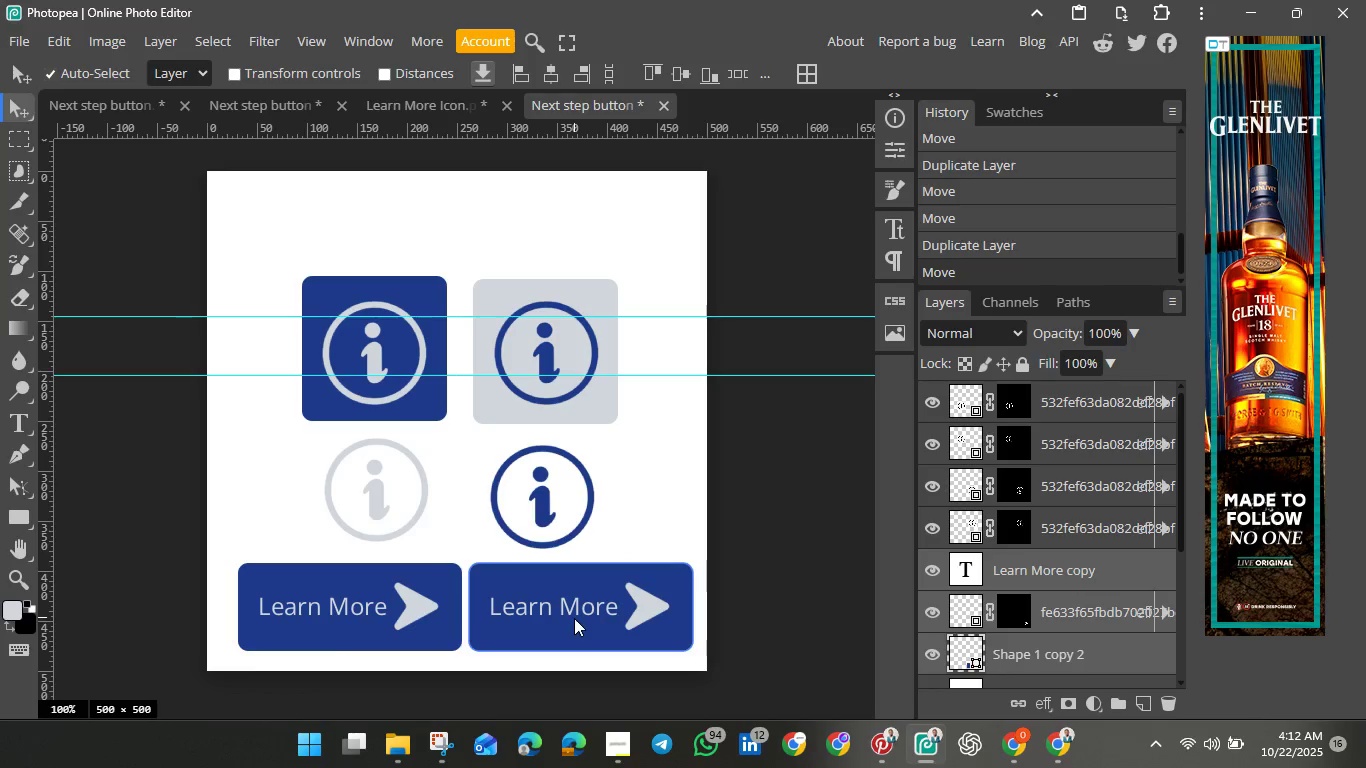 
left_click([574, 618])
 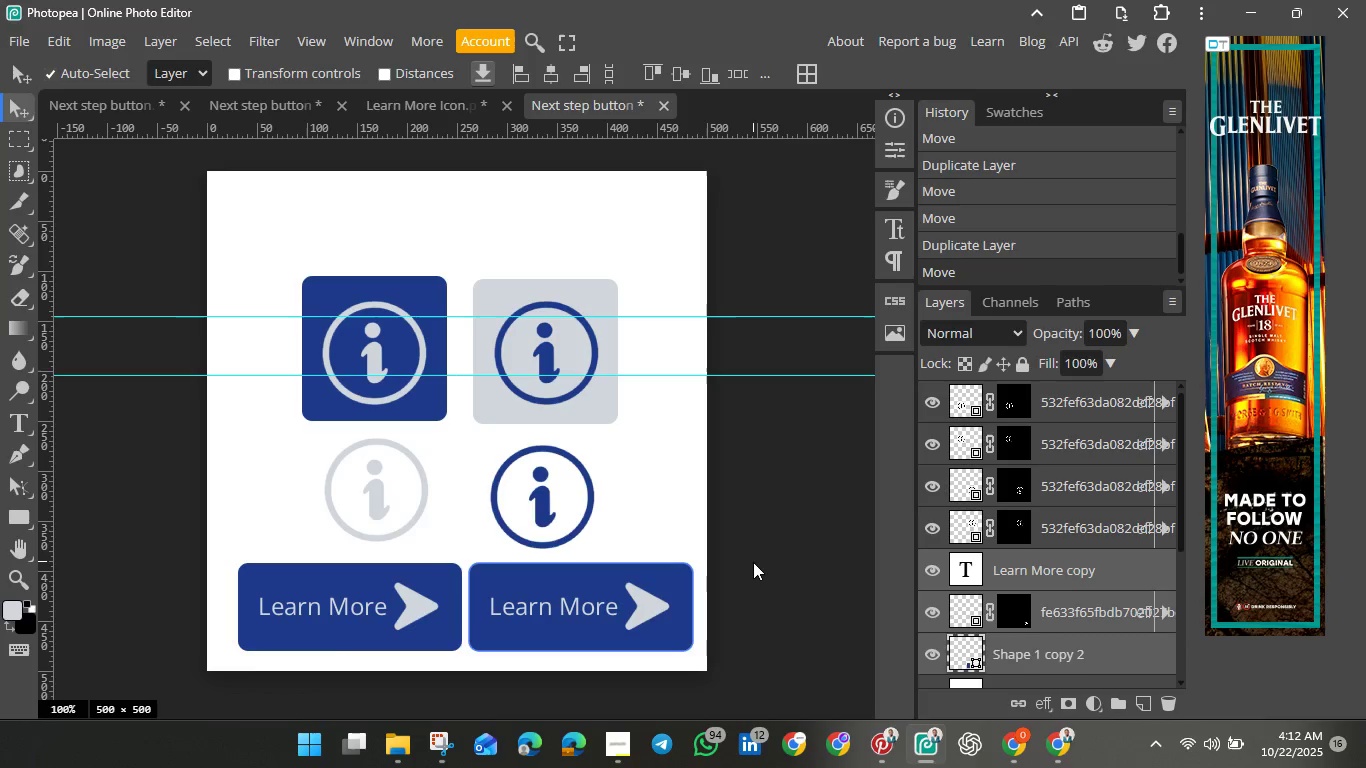 
left_click([753, 562])
 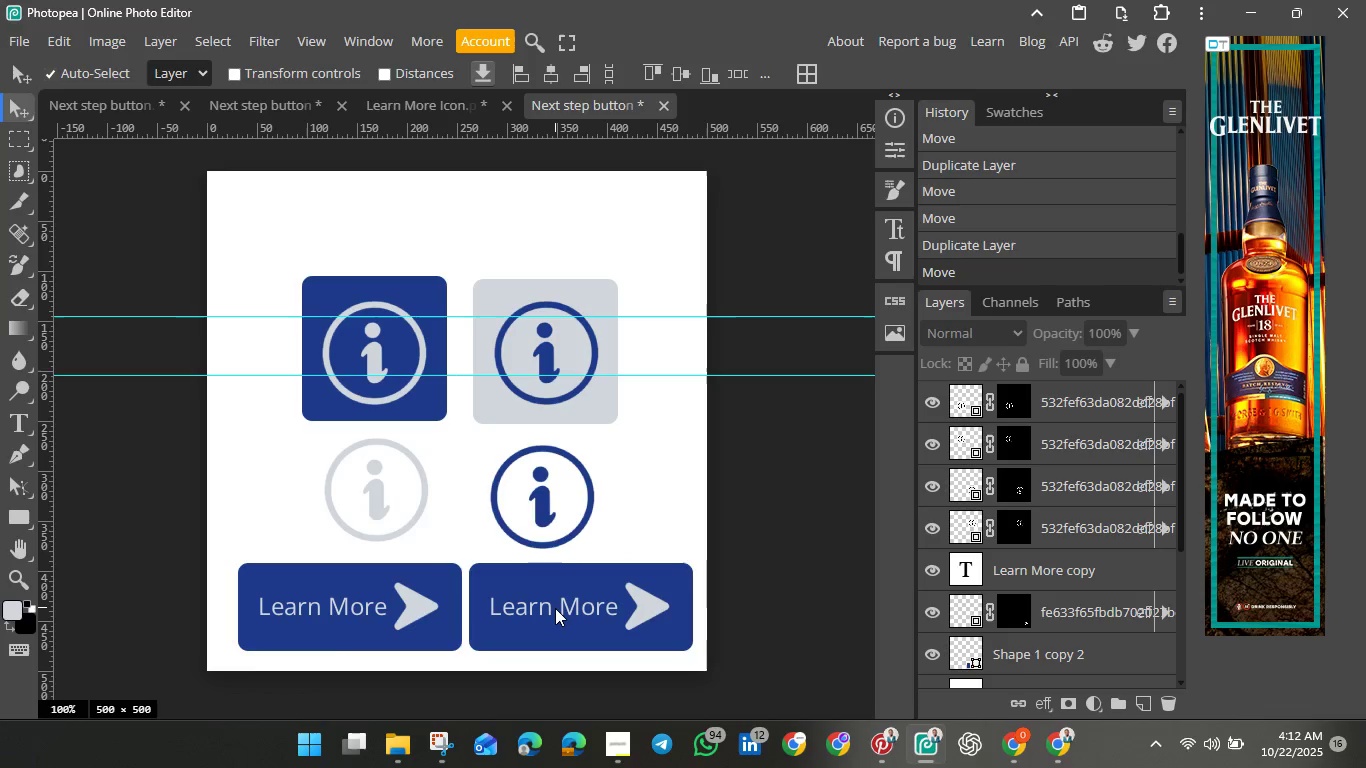 
left_click([555, 608])
 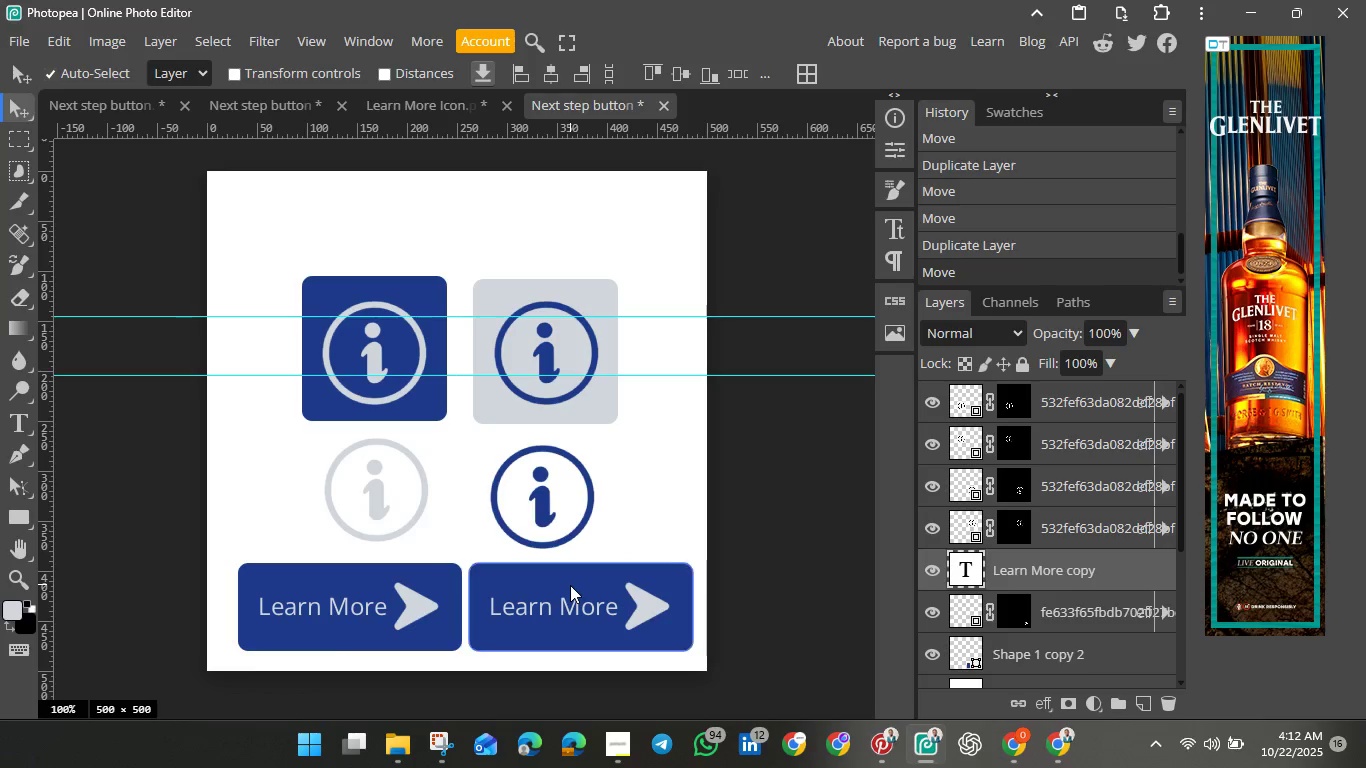 
left_click([570, 585])
 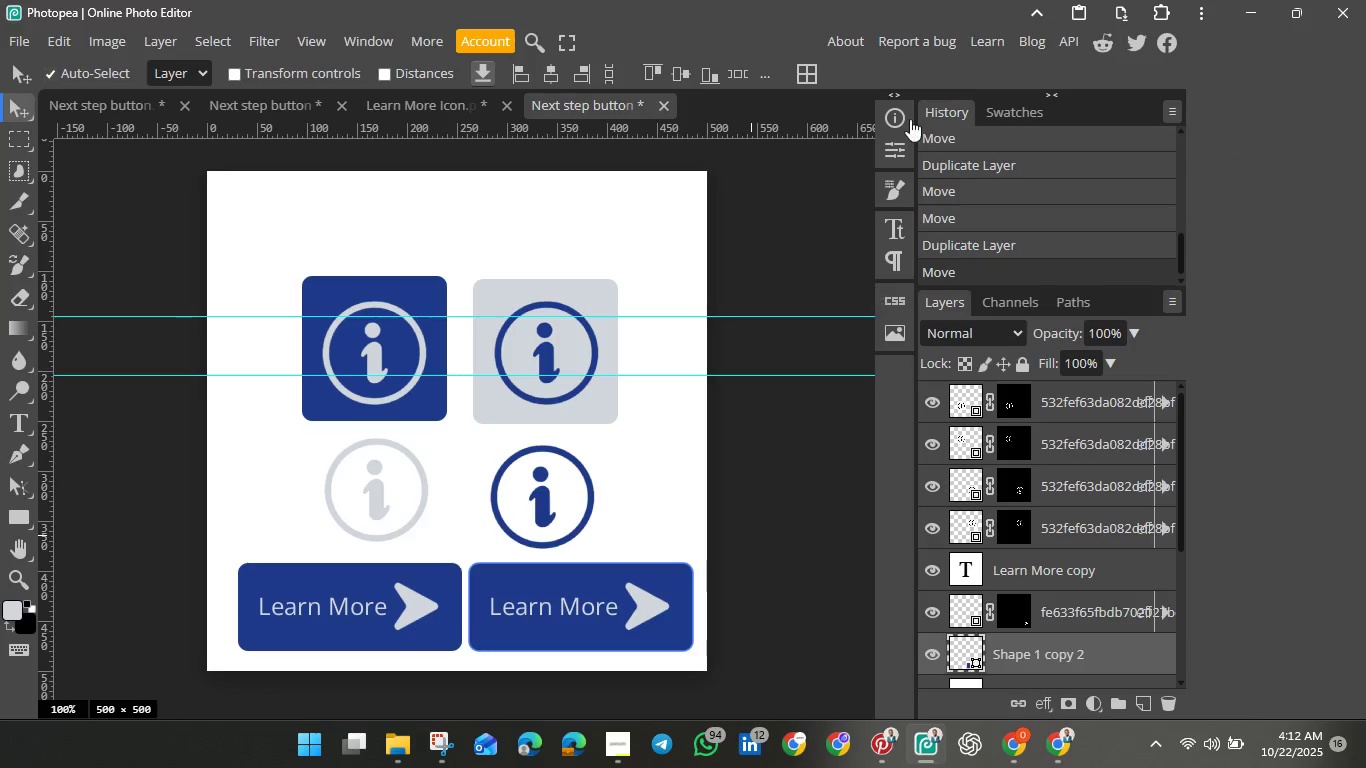 
left_click([891, 151])
 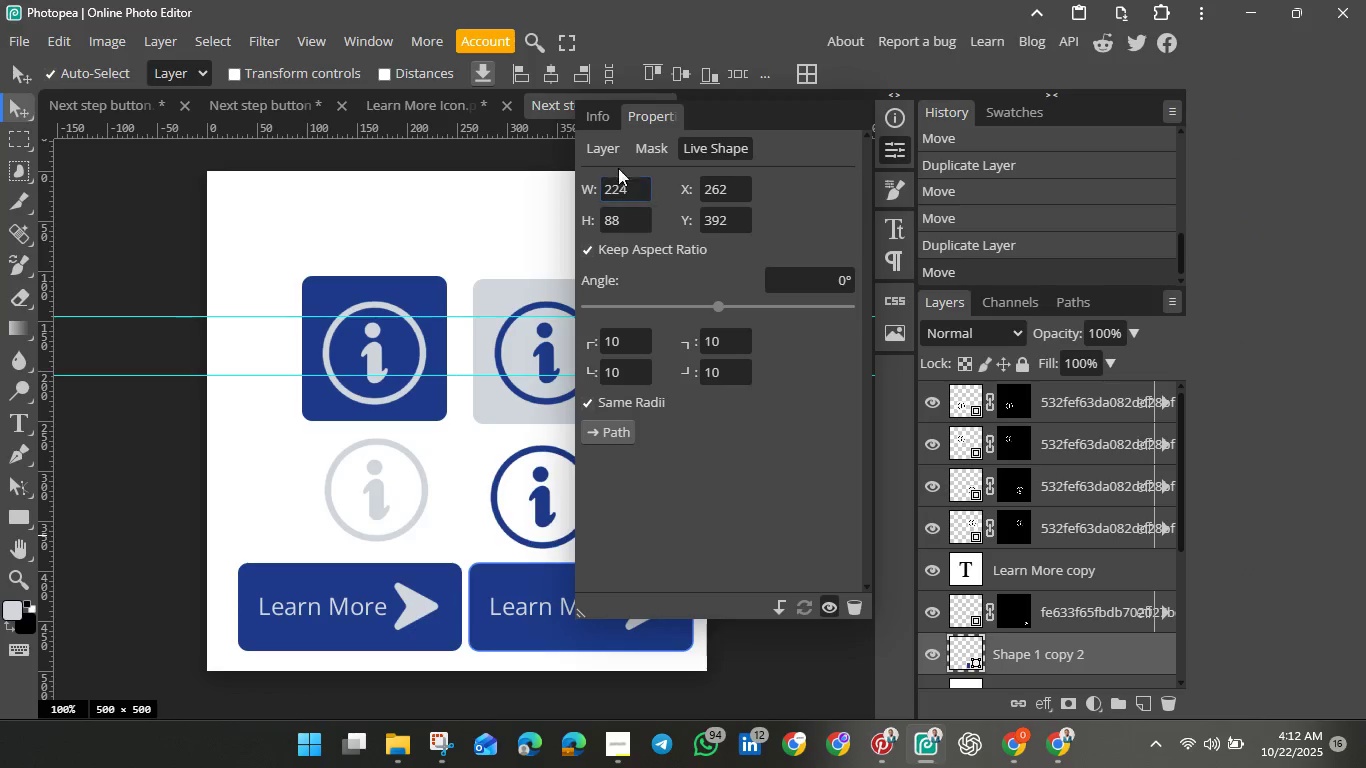 
left_click([605, 156])
 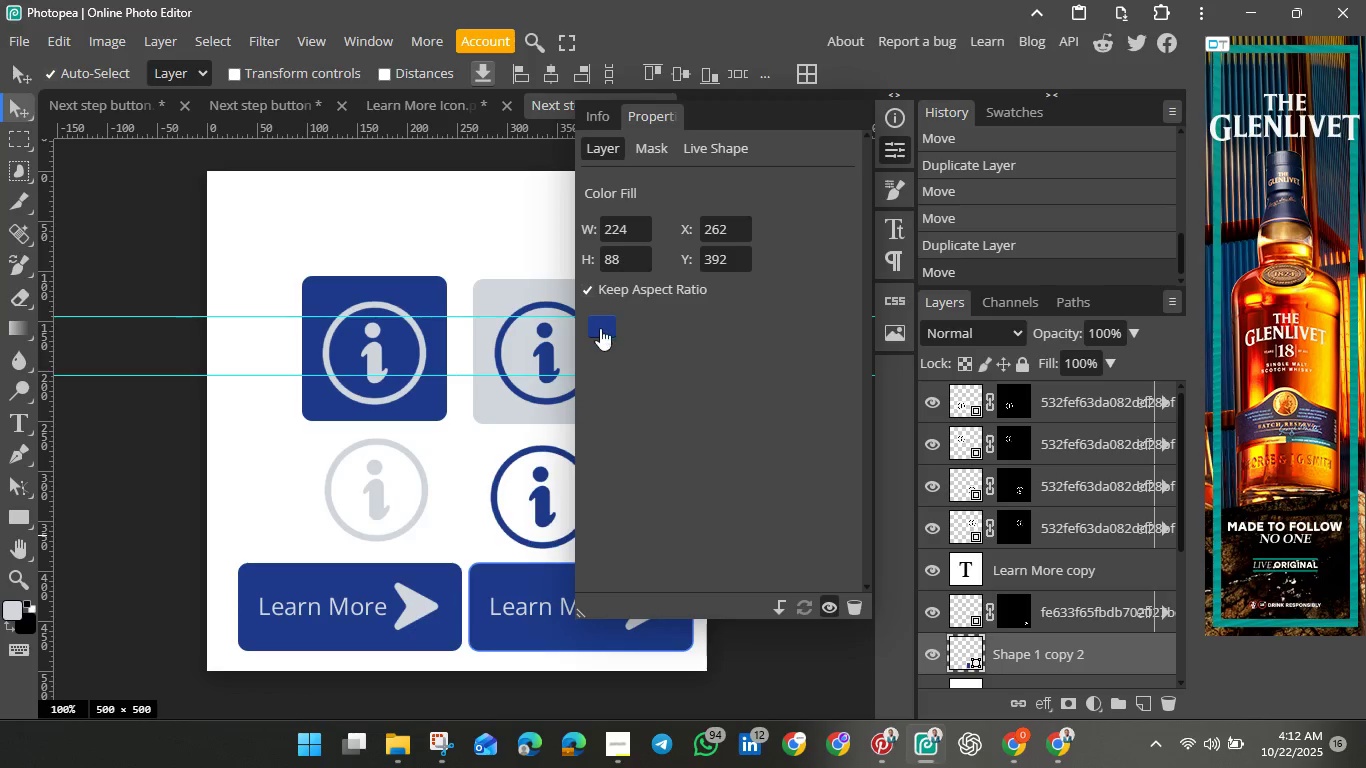 
left_click([600, 328])
 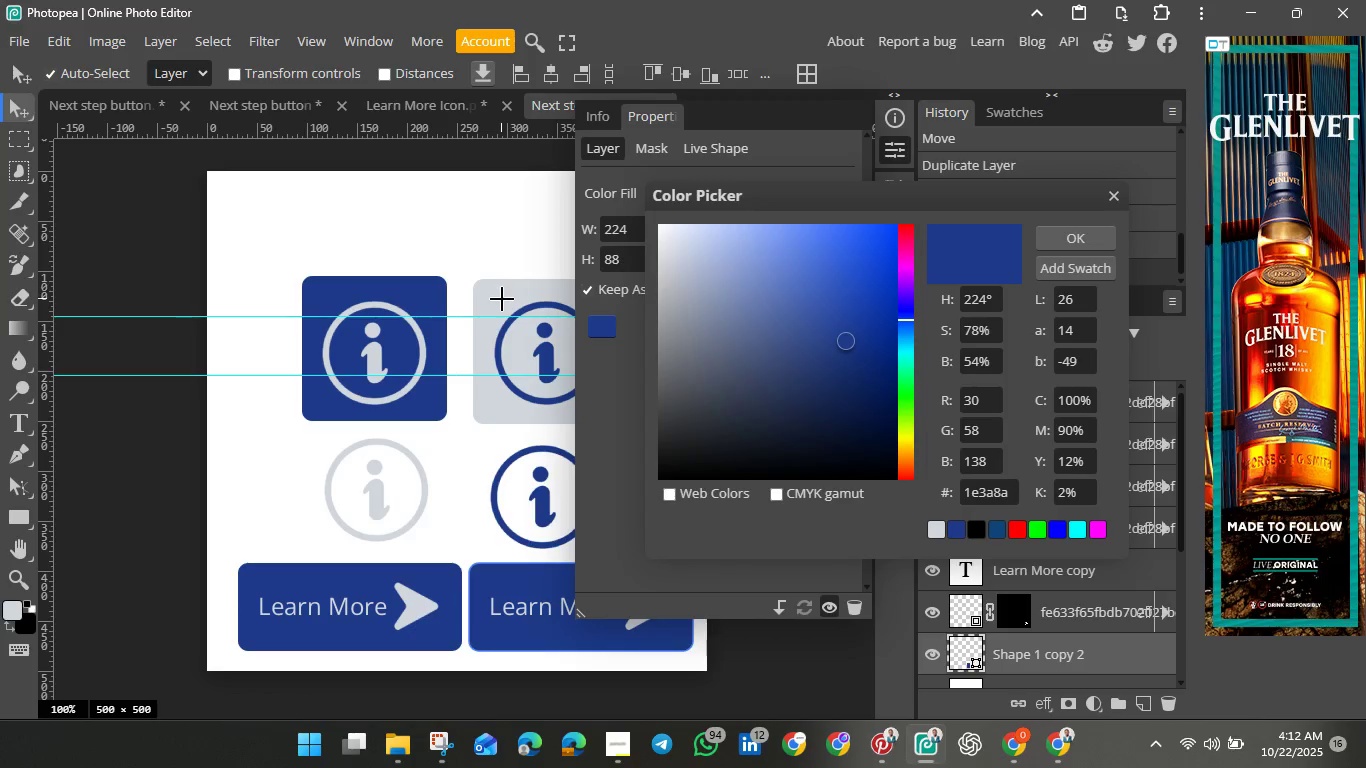 
left_click([502, 299])
 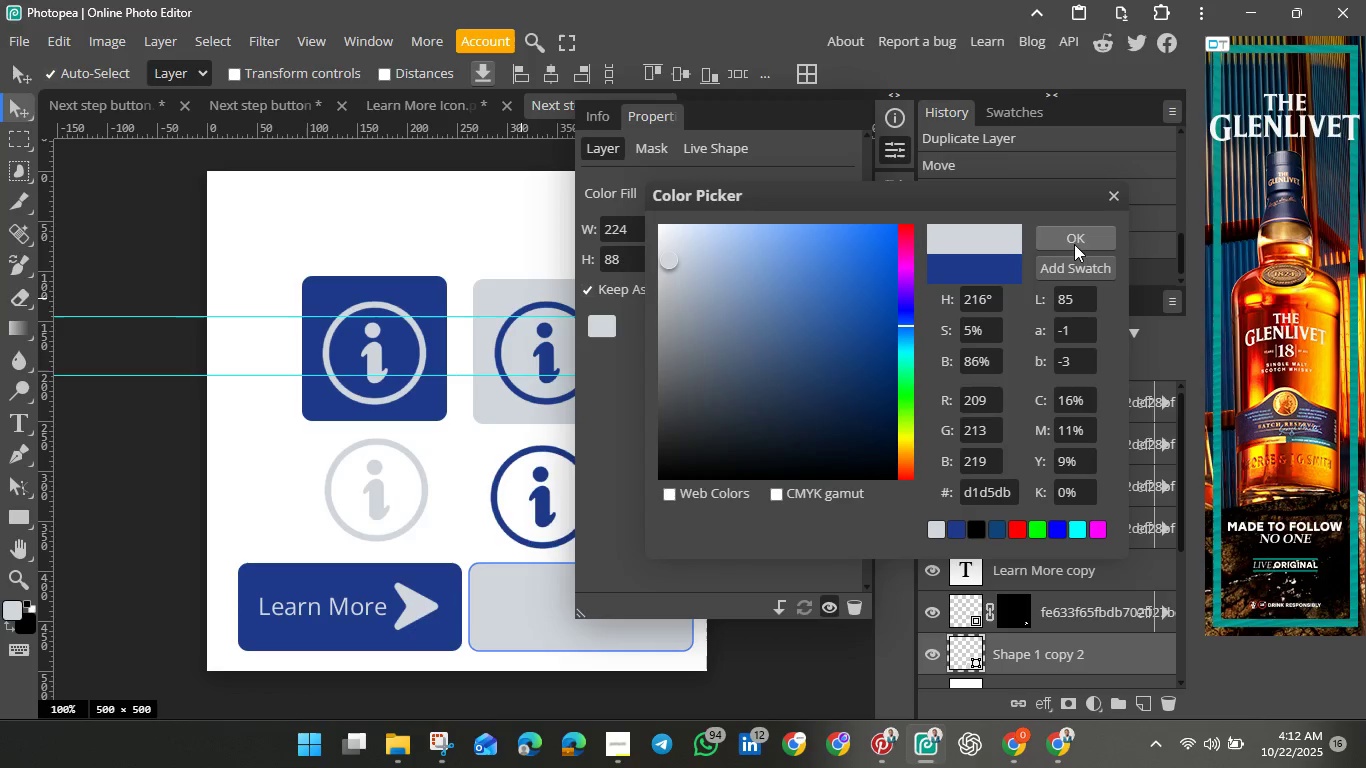 
left_click([1075, 241])
 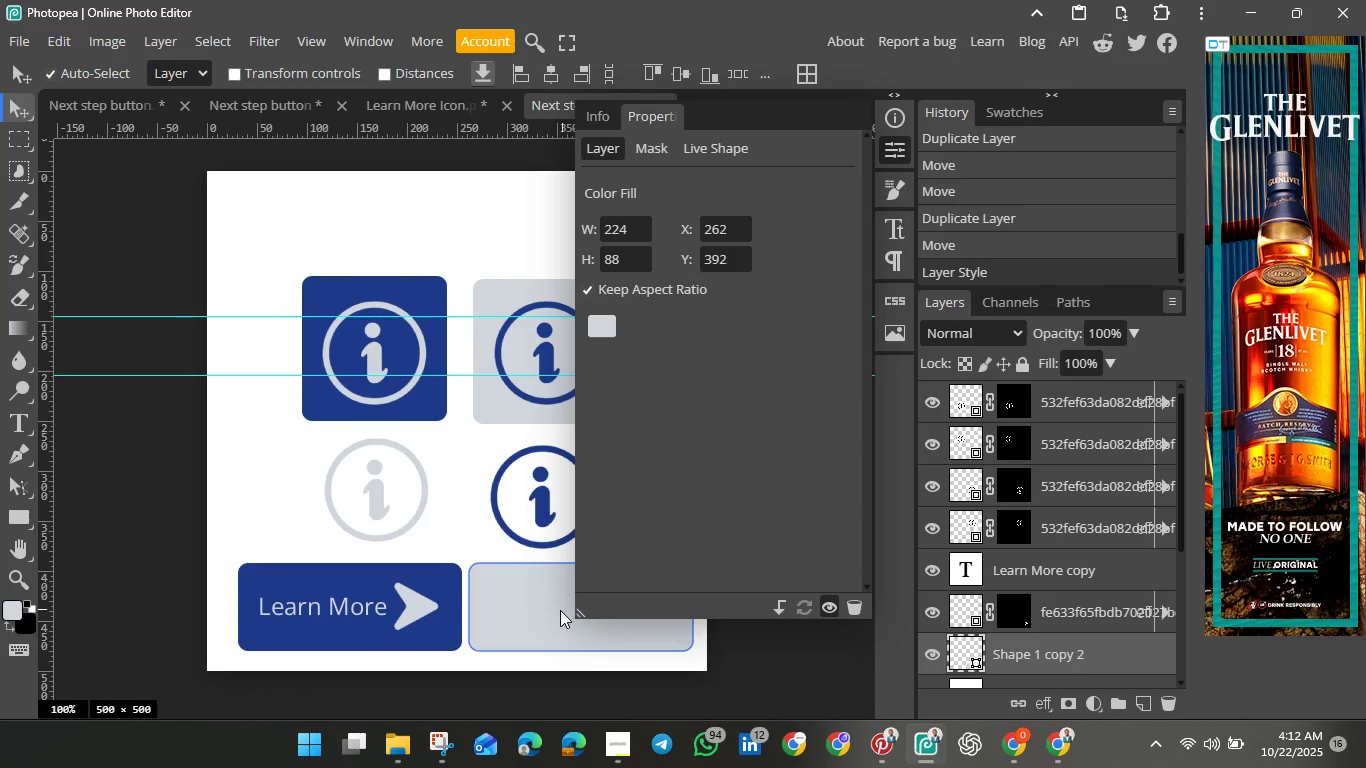 
left_click([547, 614])
 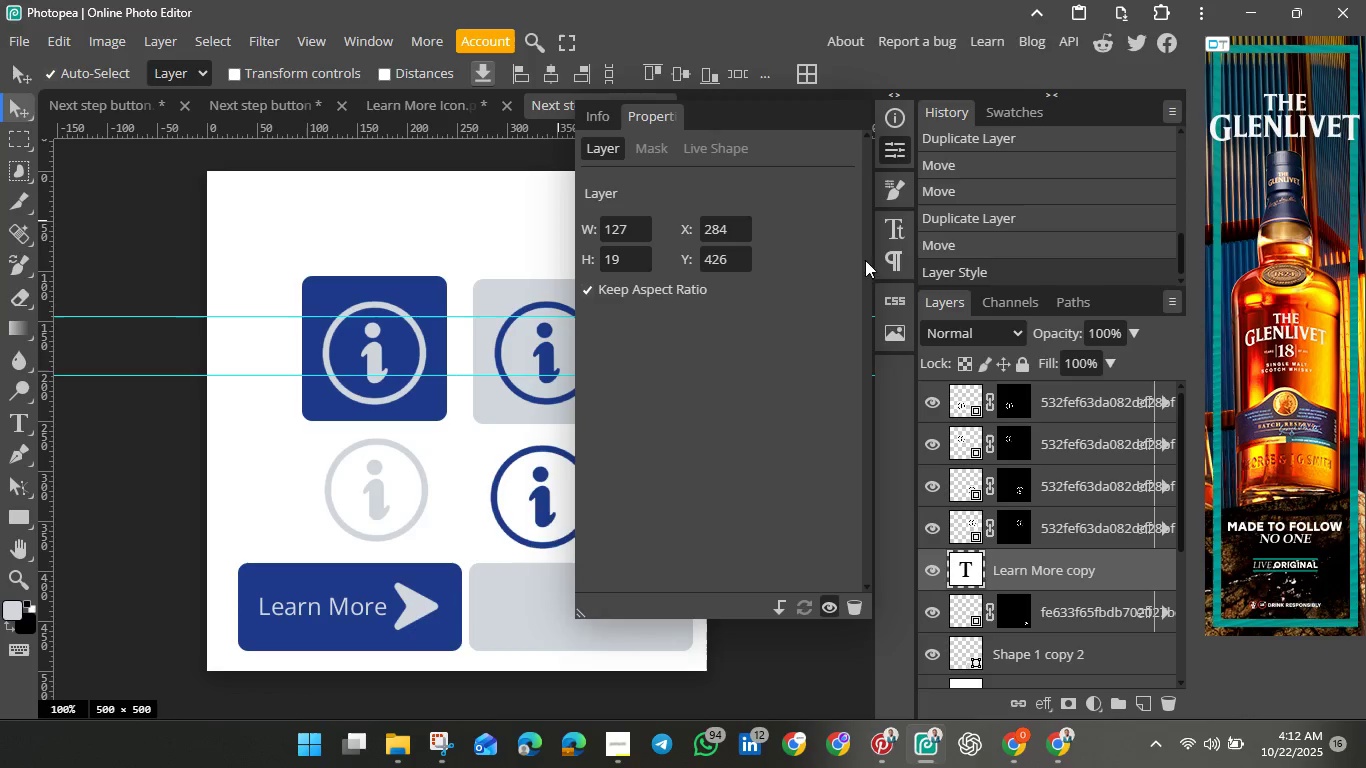 
left_click([897, 229])
 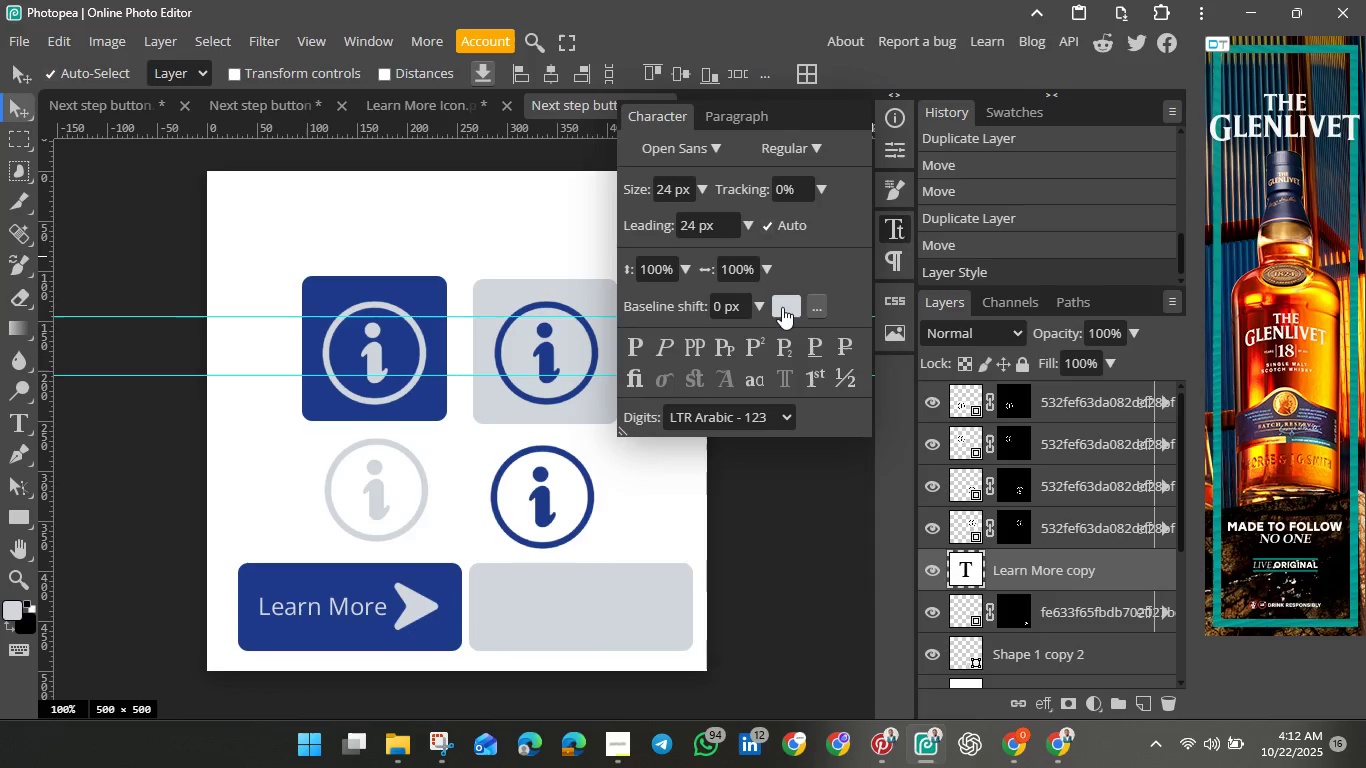 
left_click([782, 307])
 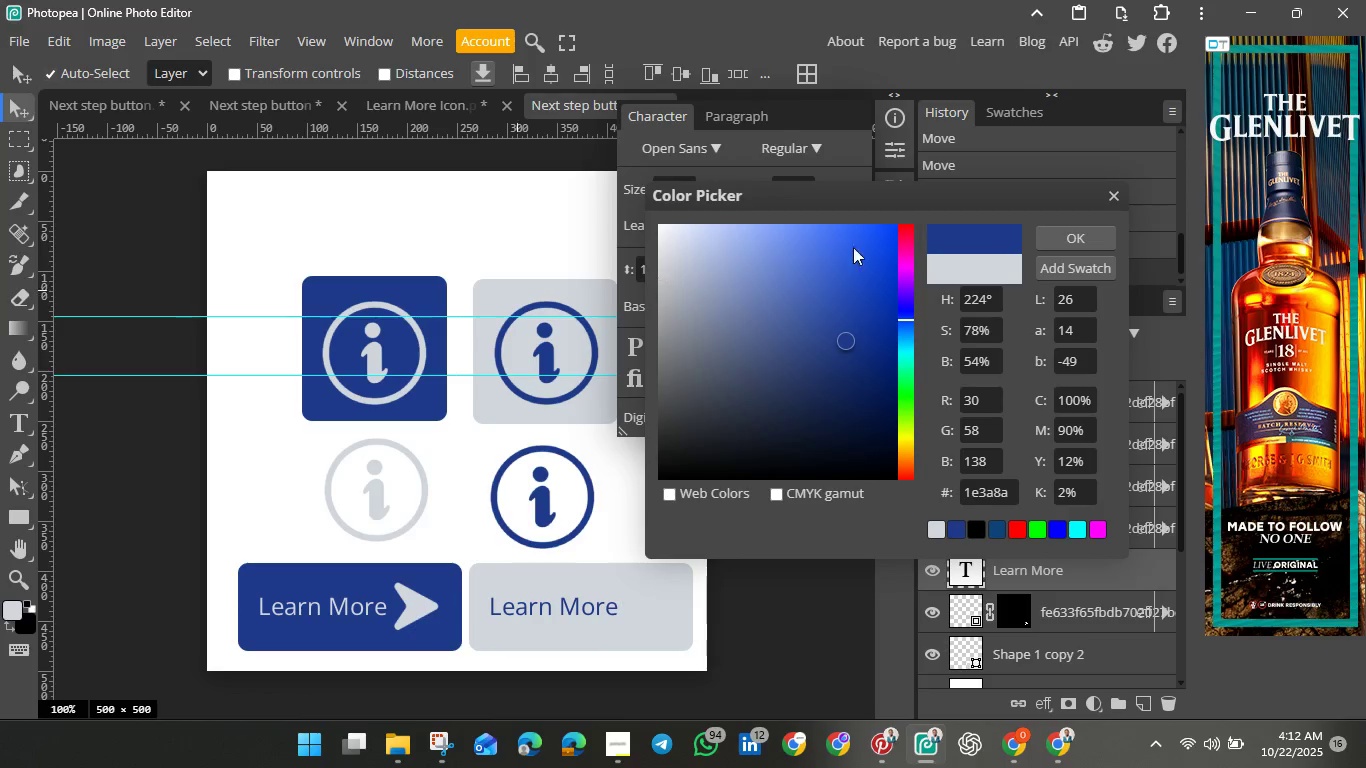 
left_click([1055, 238])
 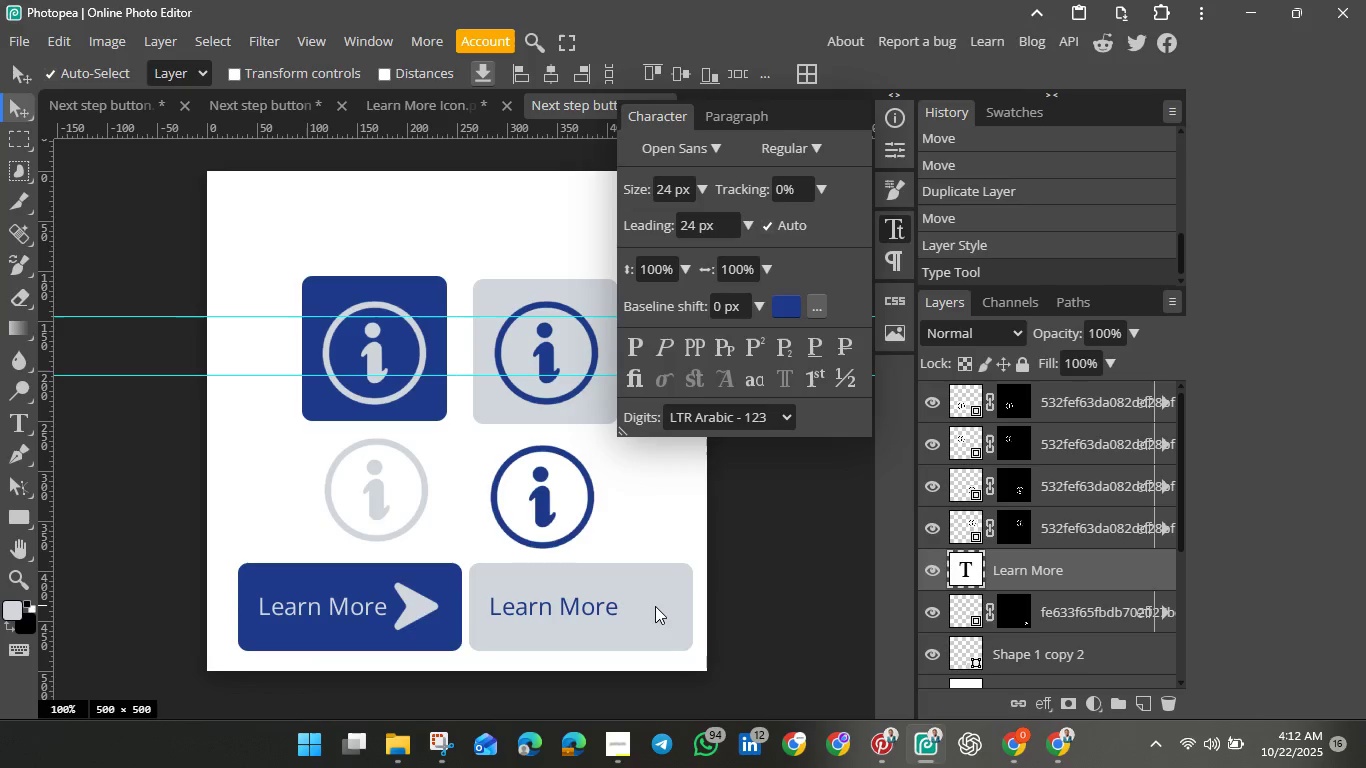 
left_click([655, 606])
 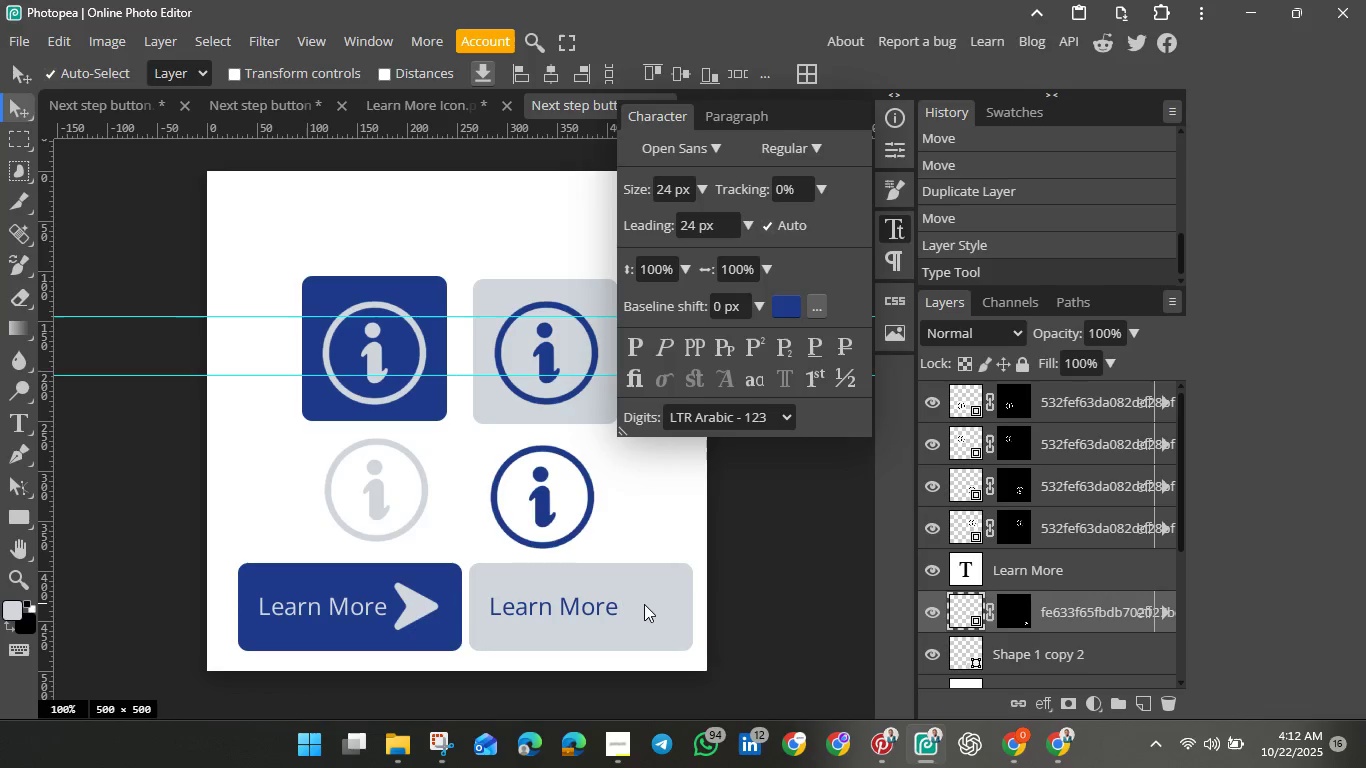 
left_click([644, 604])
 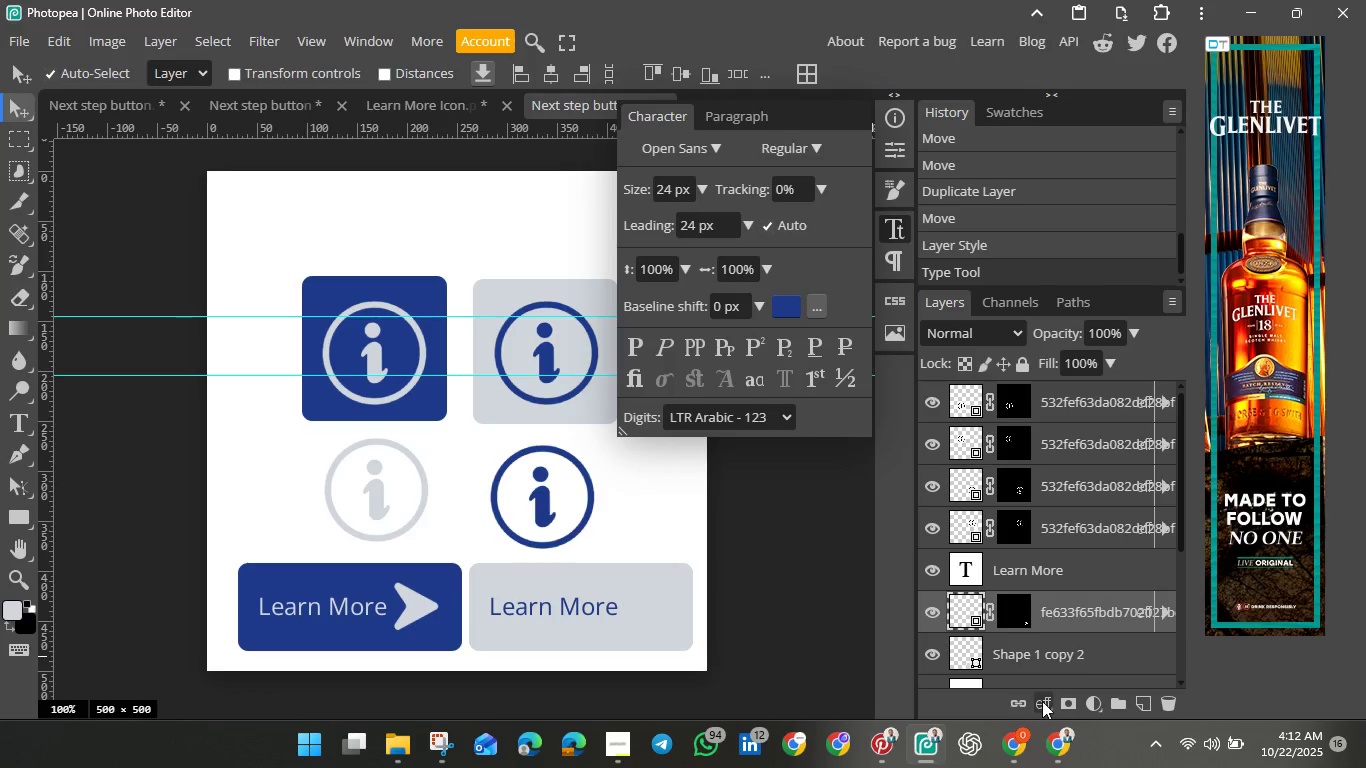 
left_click([1042, 701])
 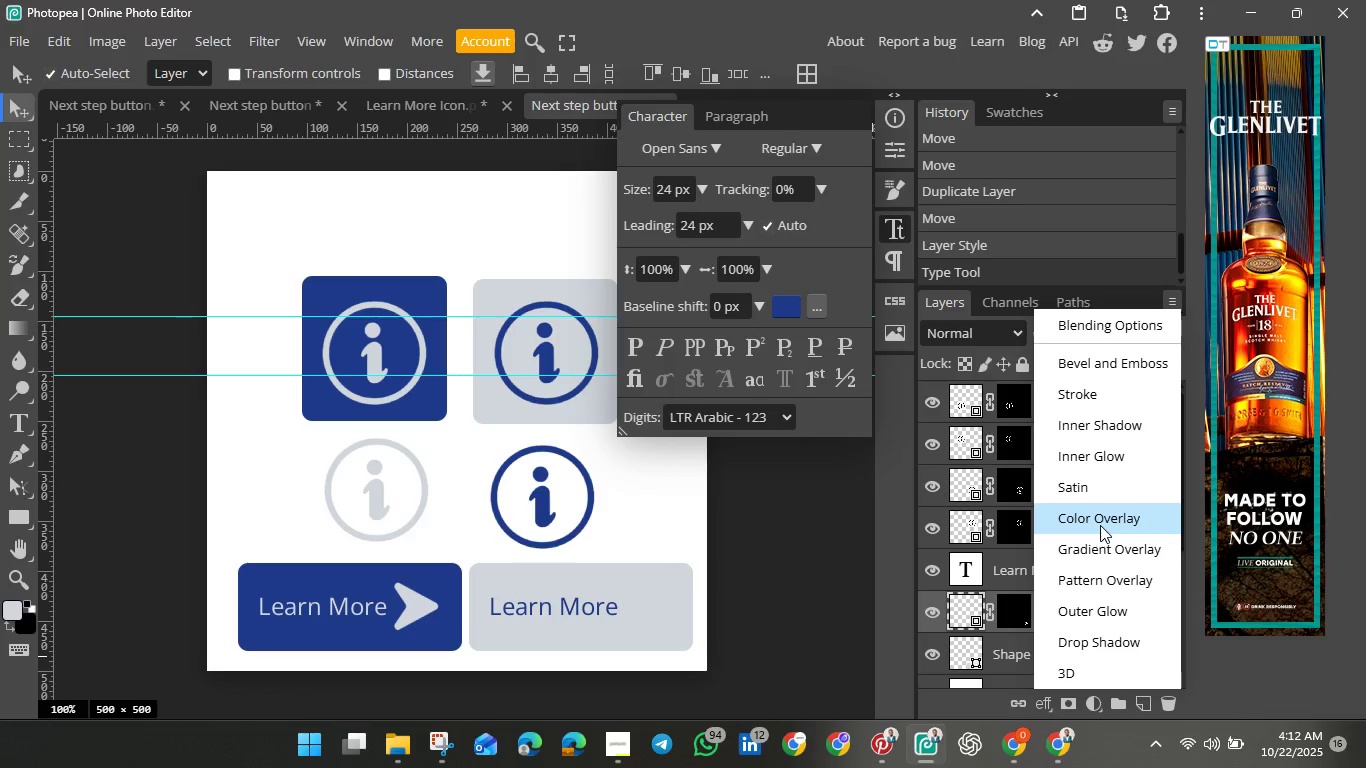 
left_click([1100, 525])
 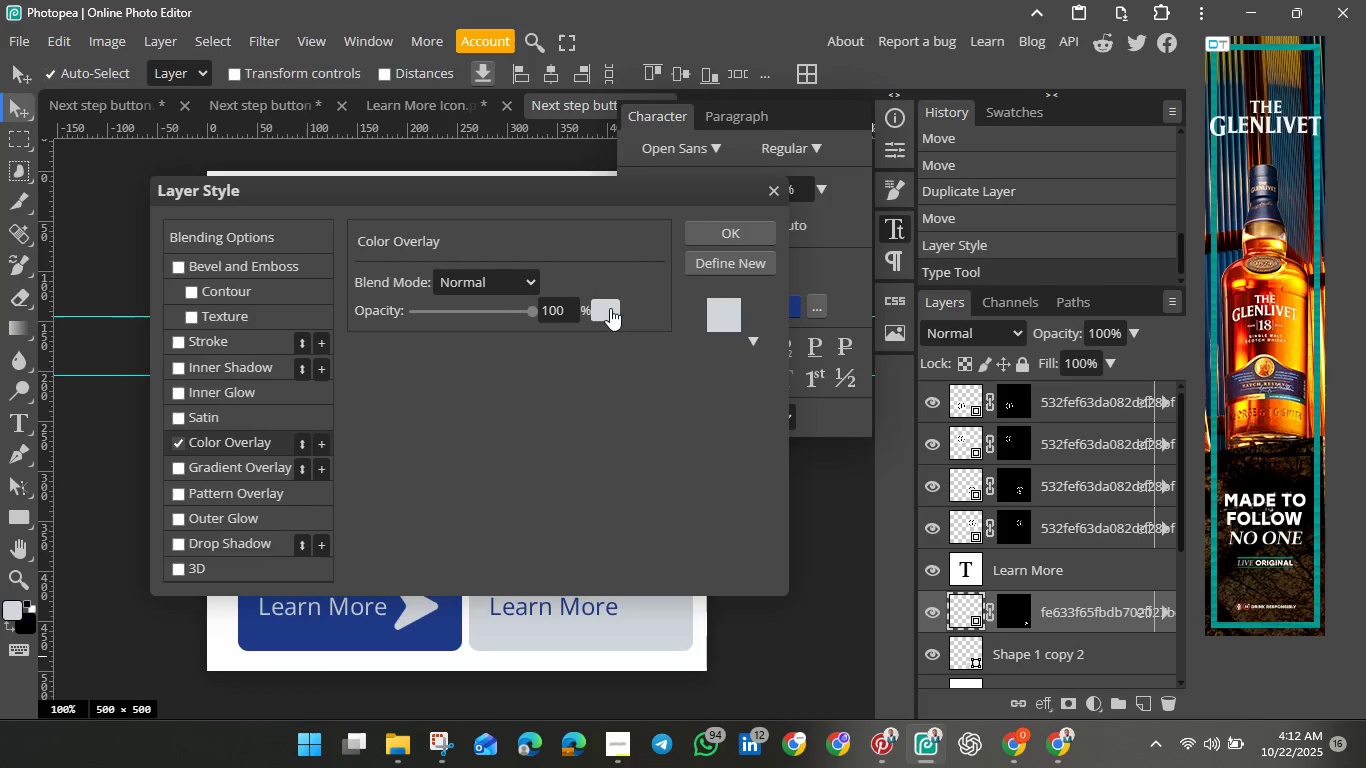 
left_click([610, 308])
 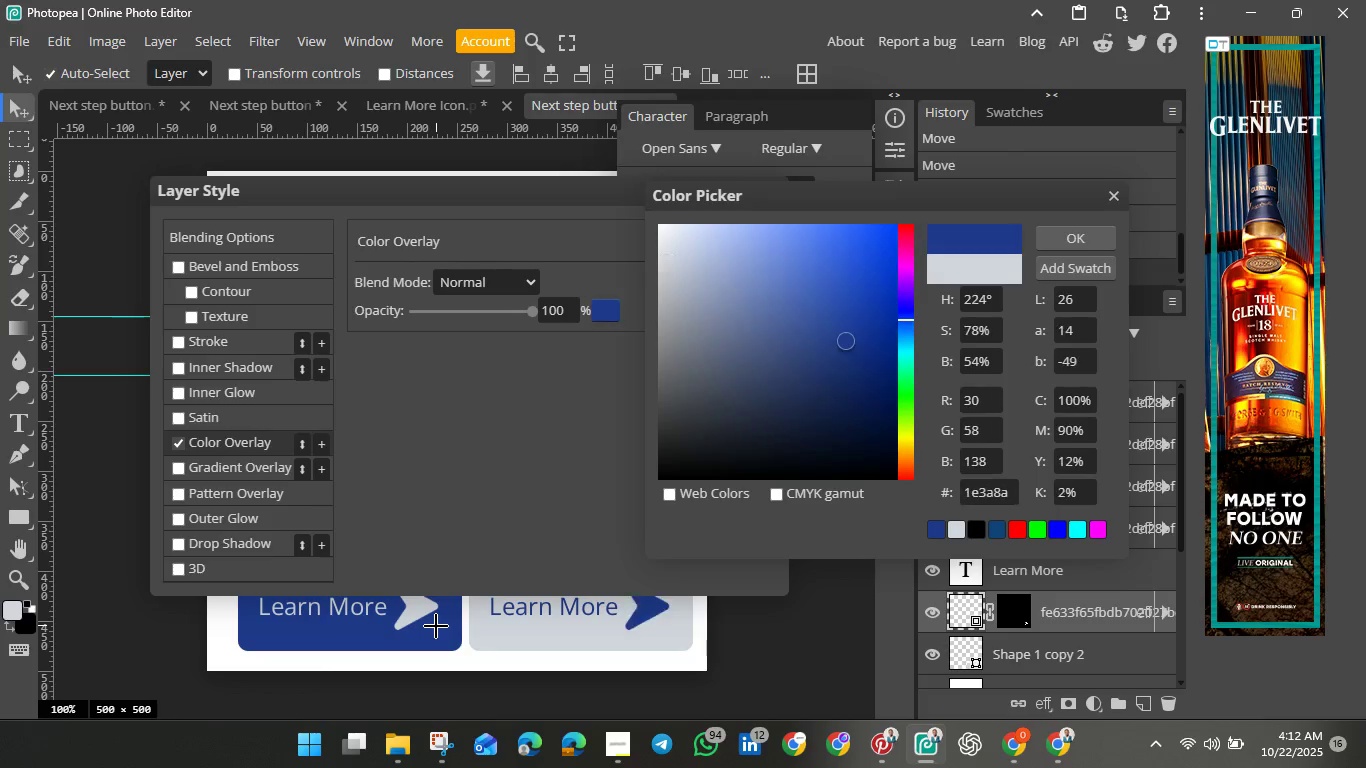 
left_click([436, 626])
 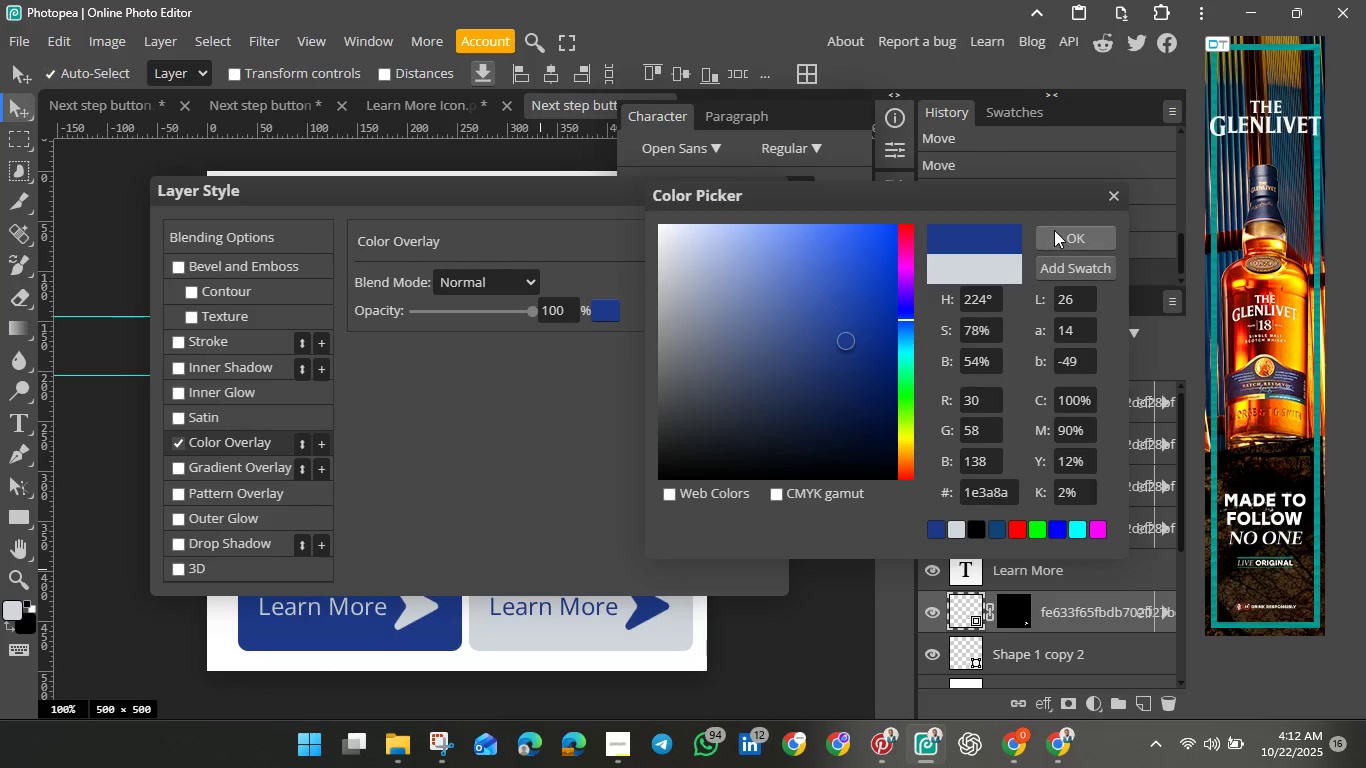 
left_click([1068, 238])
 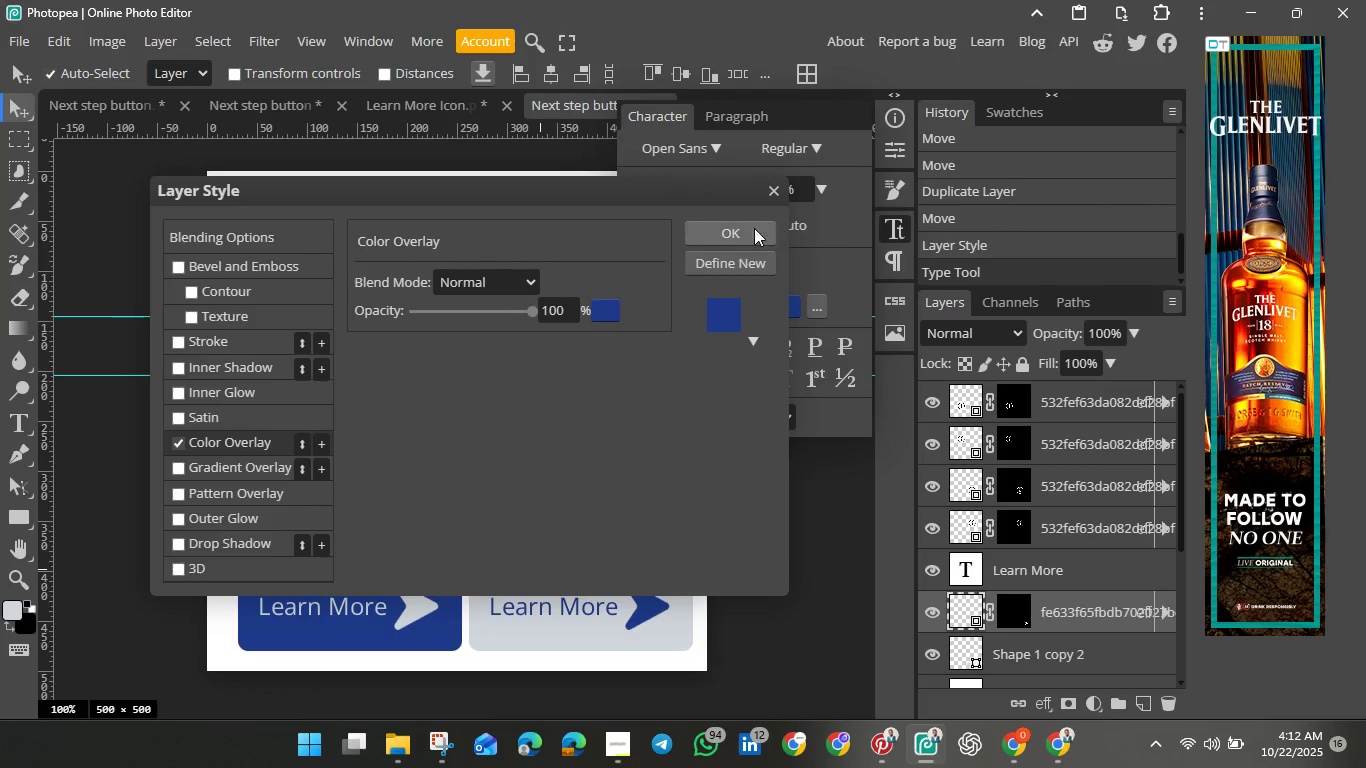 
left_click([745, 233])
 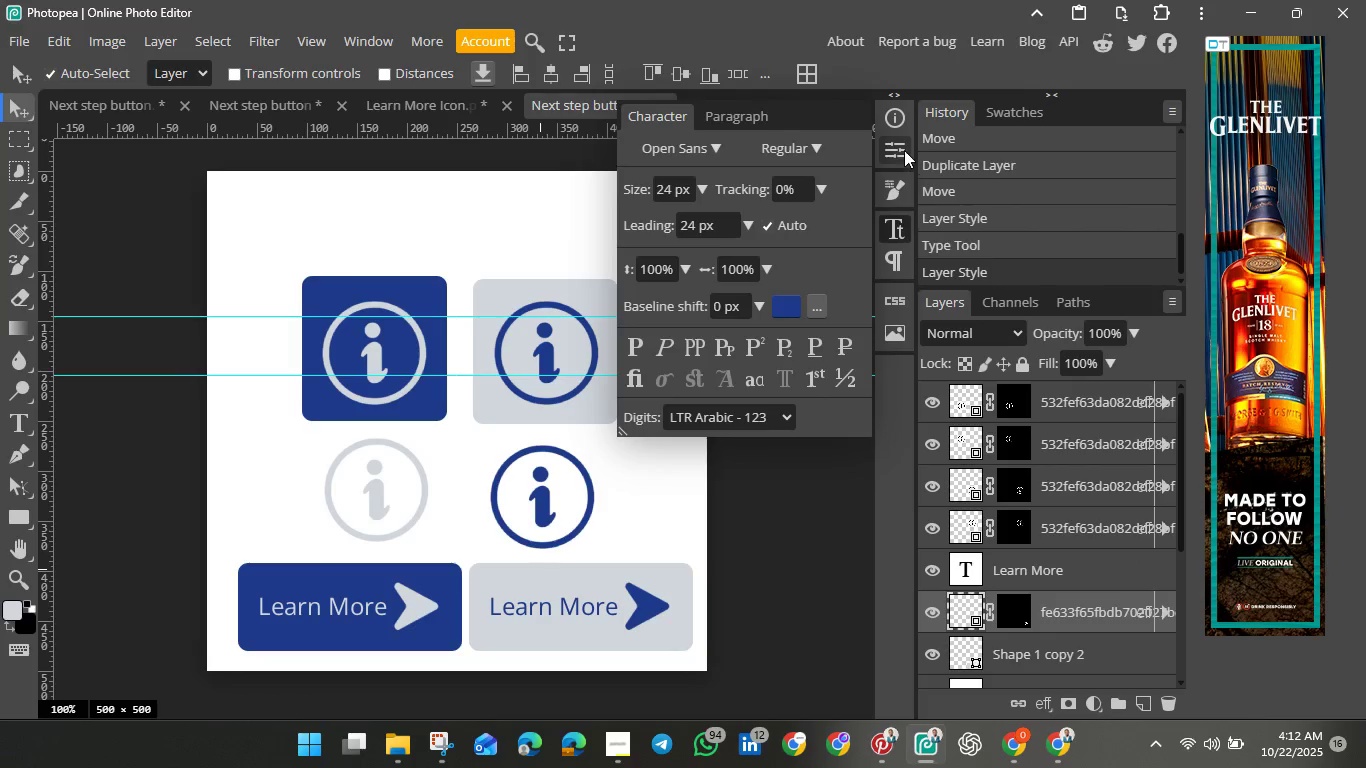 
left_click([904, 150])
 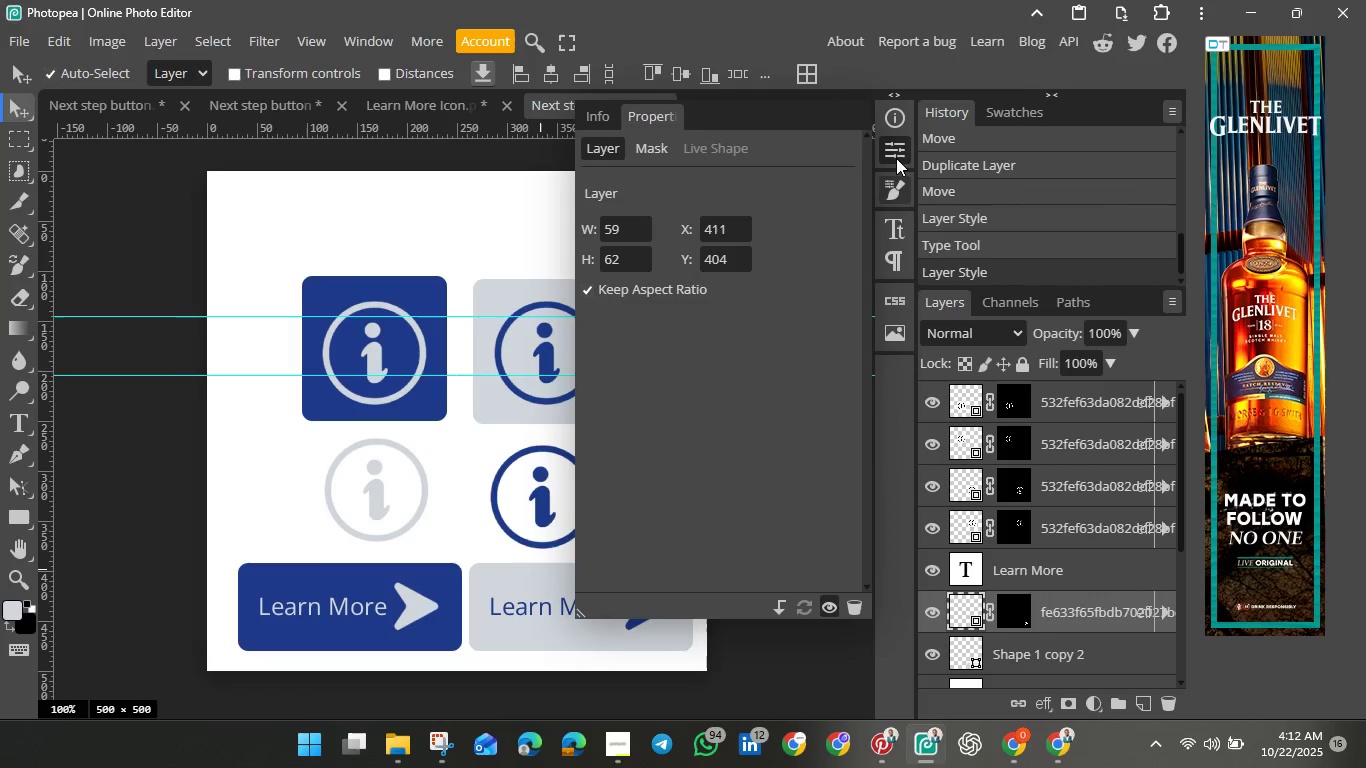 
left_click([895, 156])
 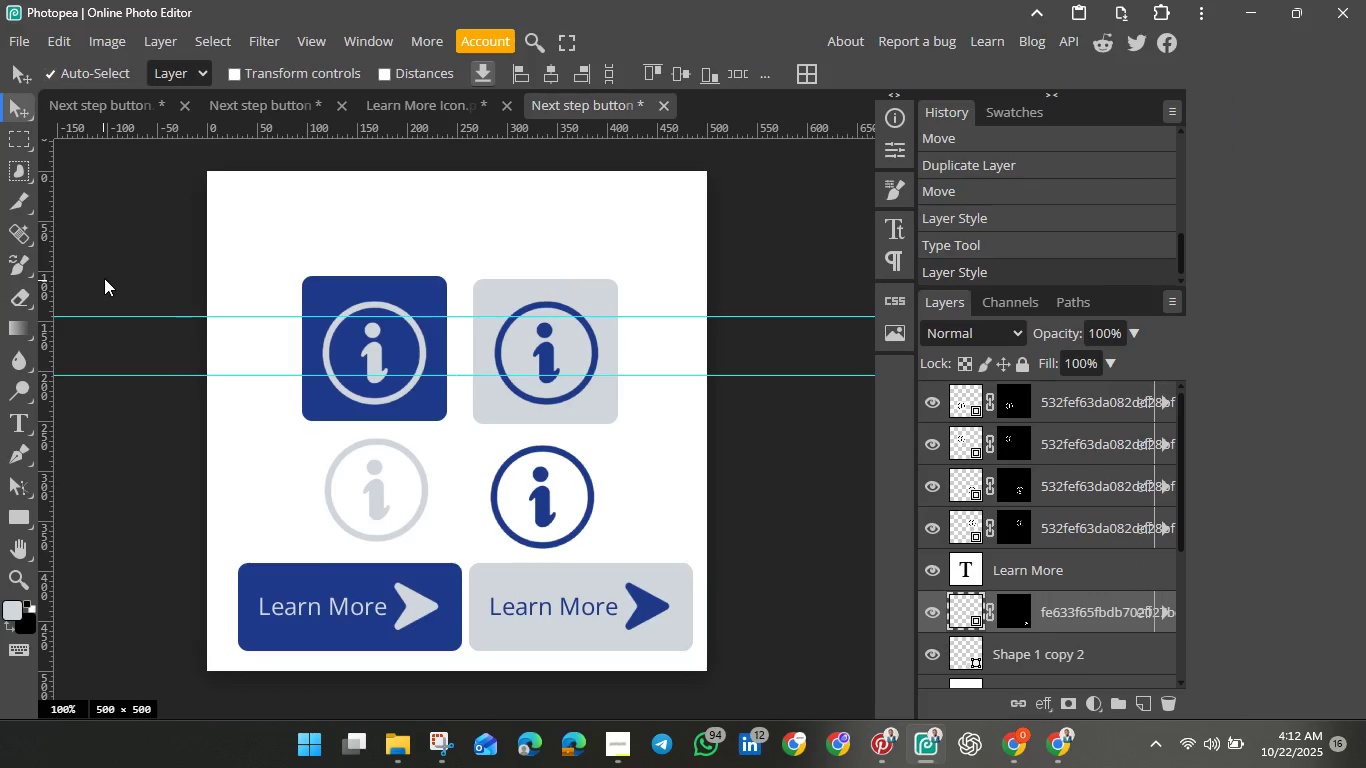 
left_click([104, 278])
 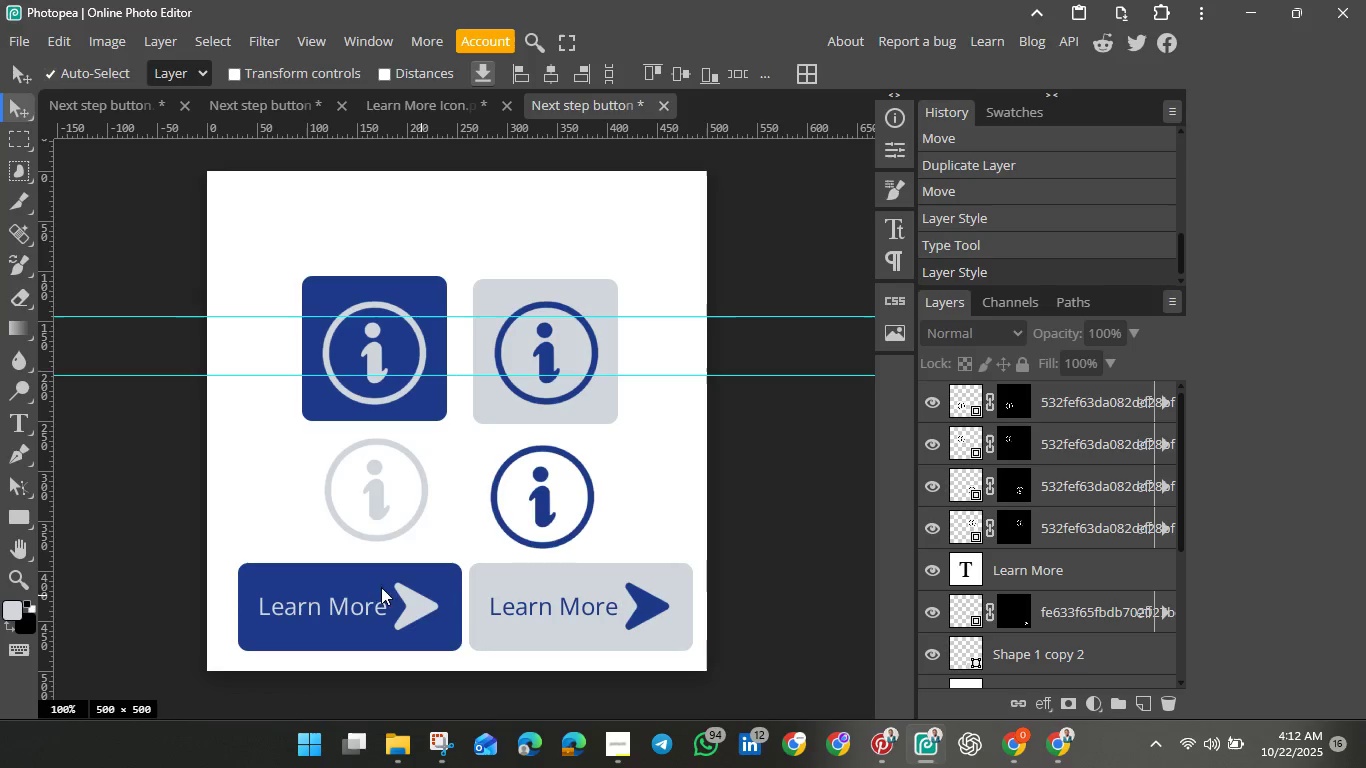 
left_click_drag(start_coordinate=[220, 600], to_coordinate=[694, 653])
 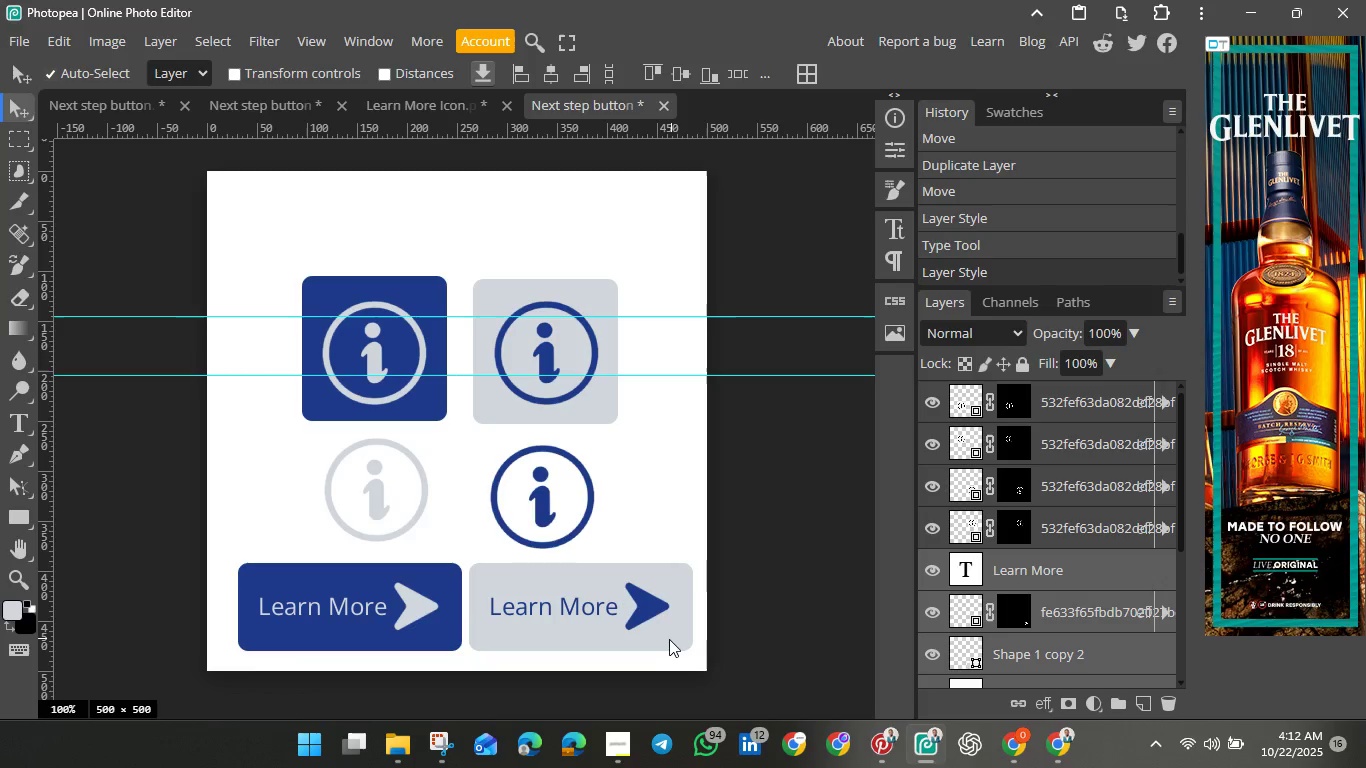 
left_click_drag(start_coordinate=[670, 639], to_coordinate=[659, 641])
 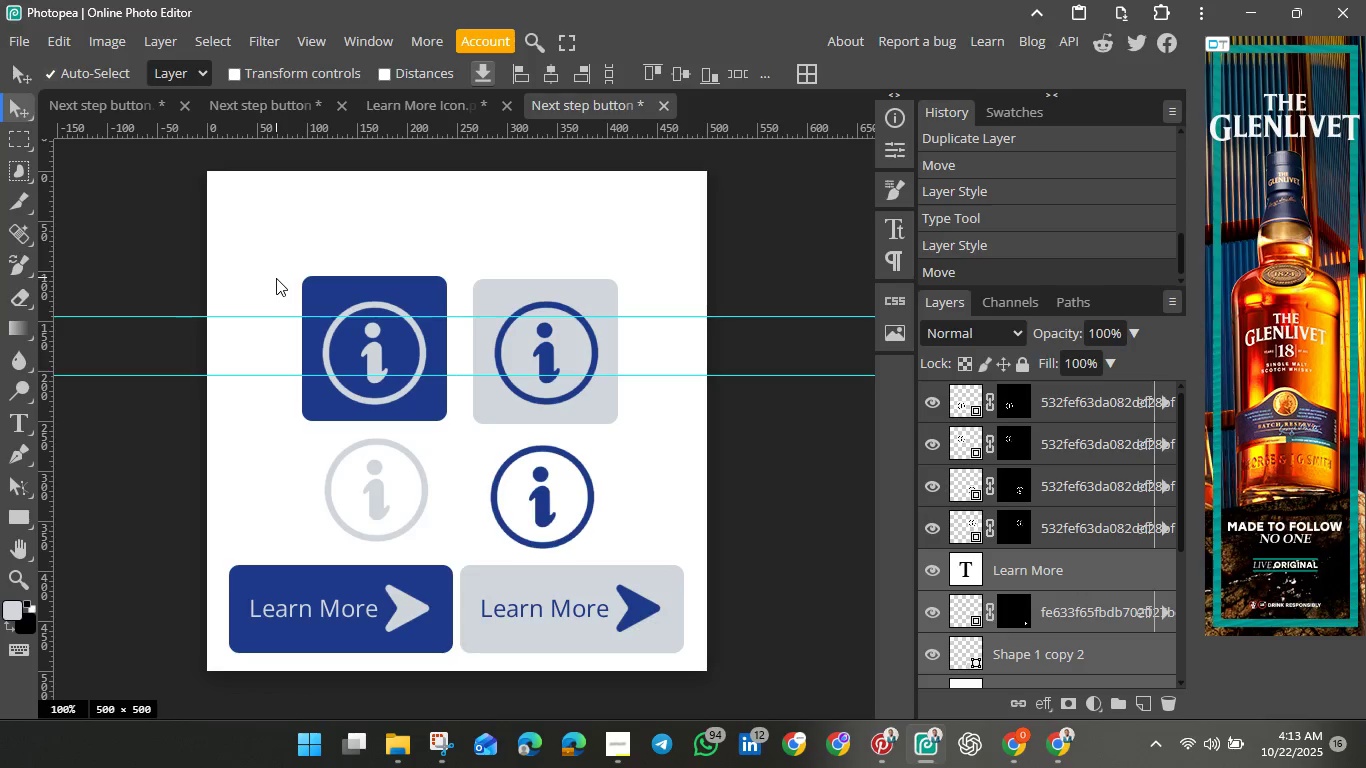 
left_click_drag(start_coordinate=[273, 278], to_coordinate=[656, 649])
 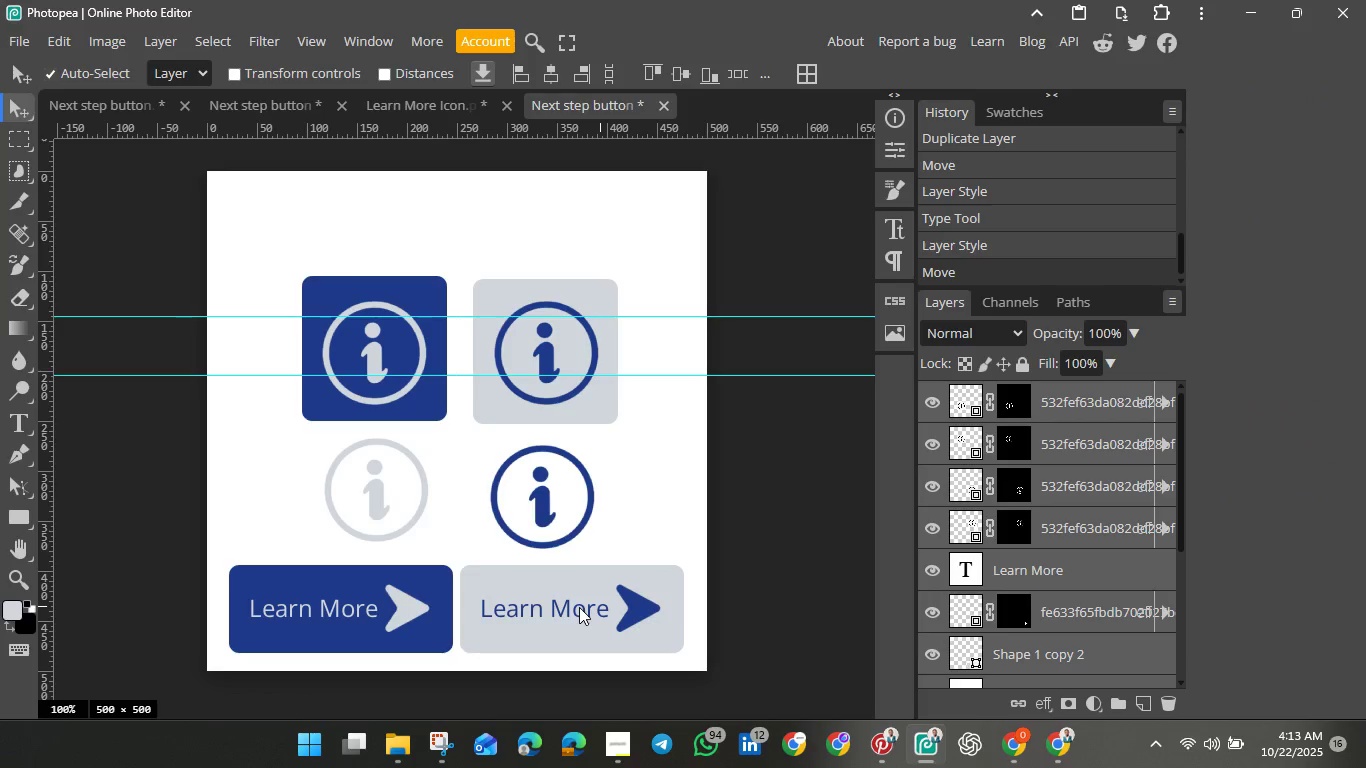 
left_click_drag(start_coordinate=[565, 608], to_coordinate=[565, 568])
 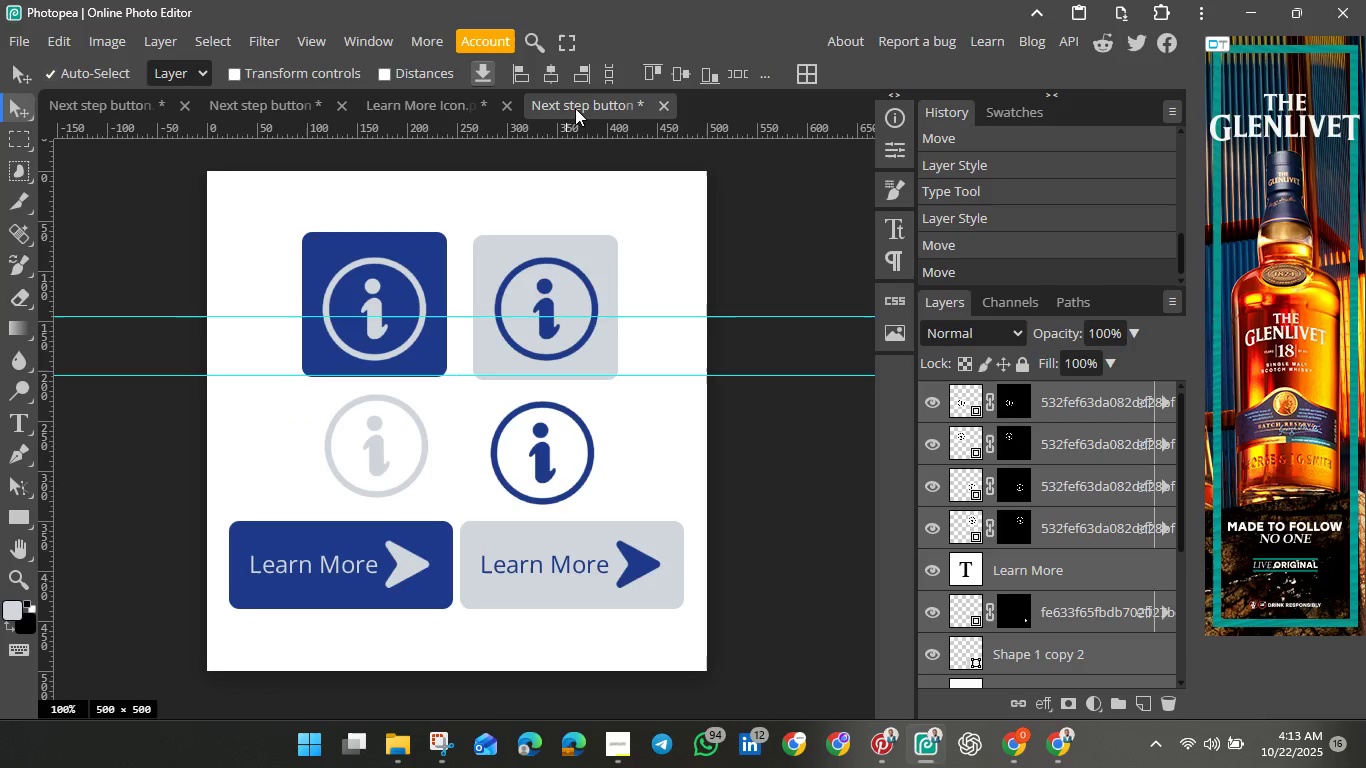 
double_click([575, 108])
 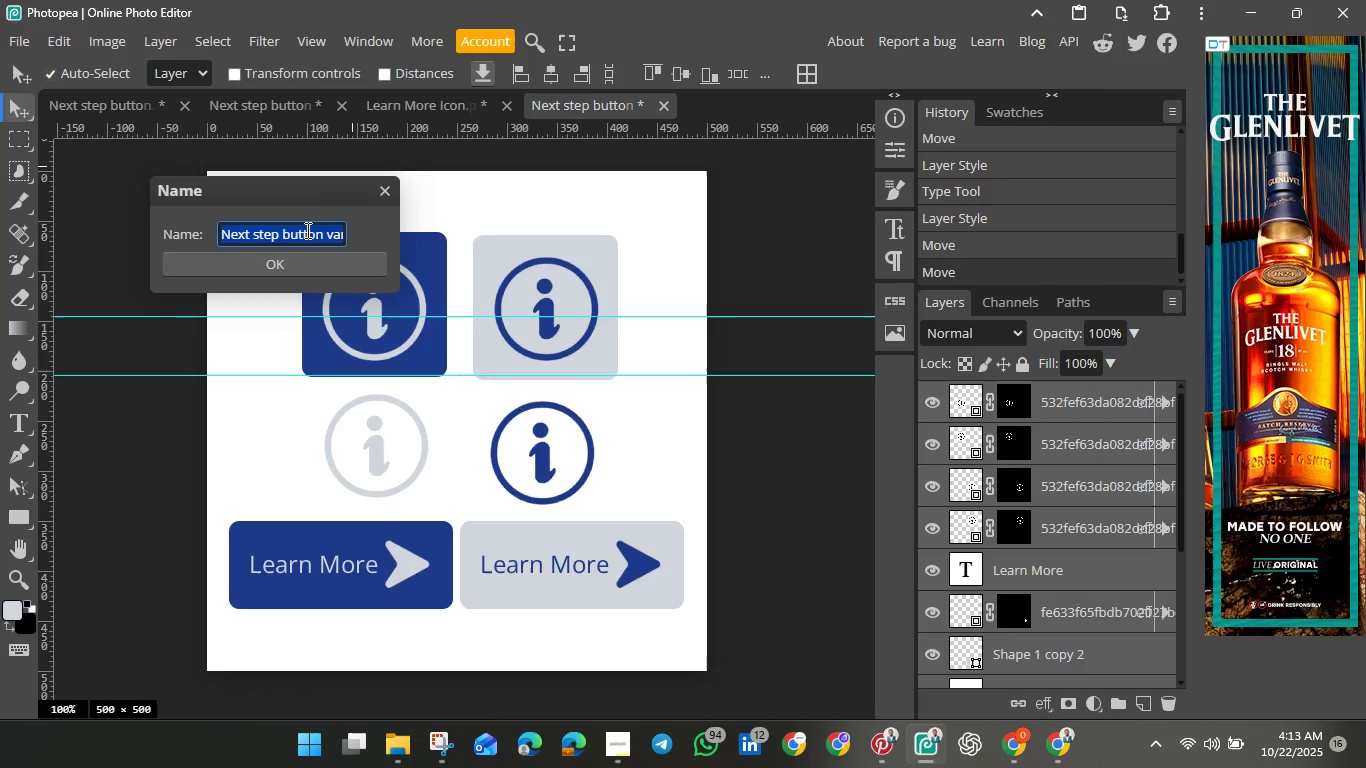 
wait(6.4)
 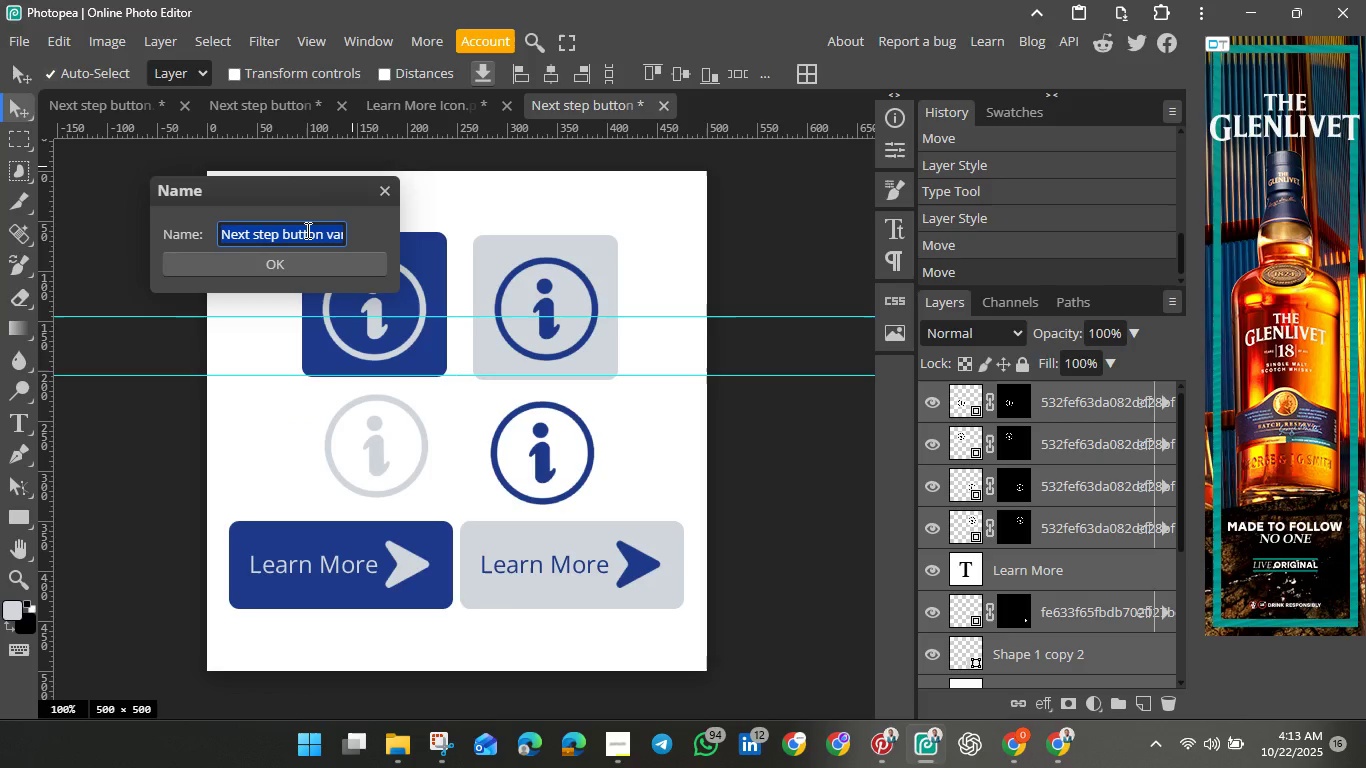 
key(ArrowLeft)
 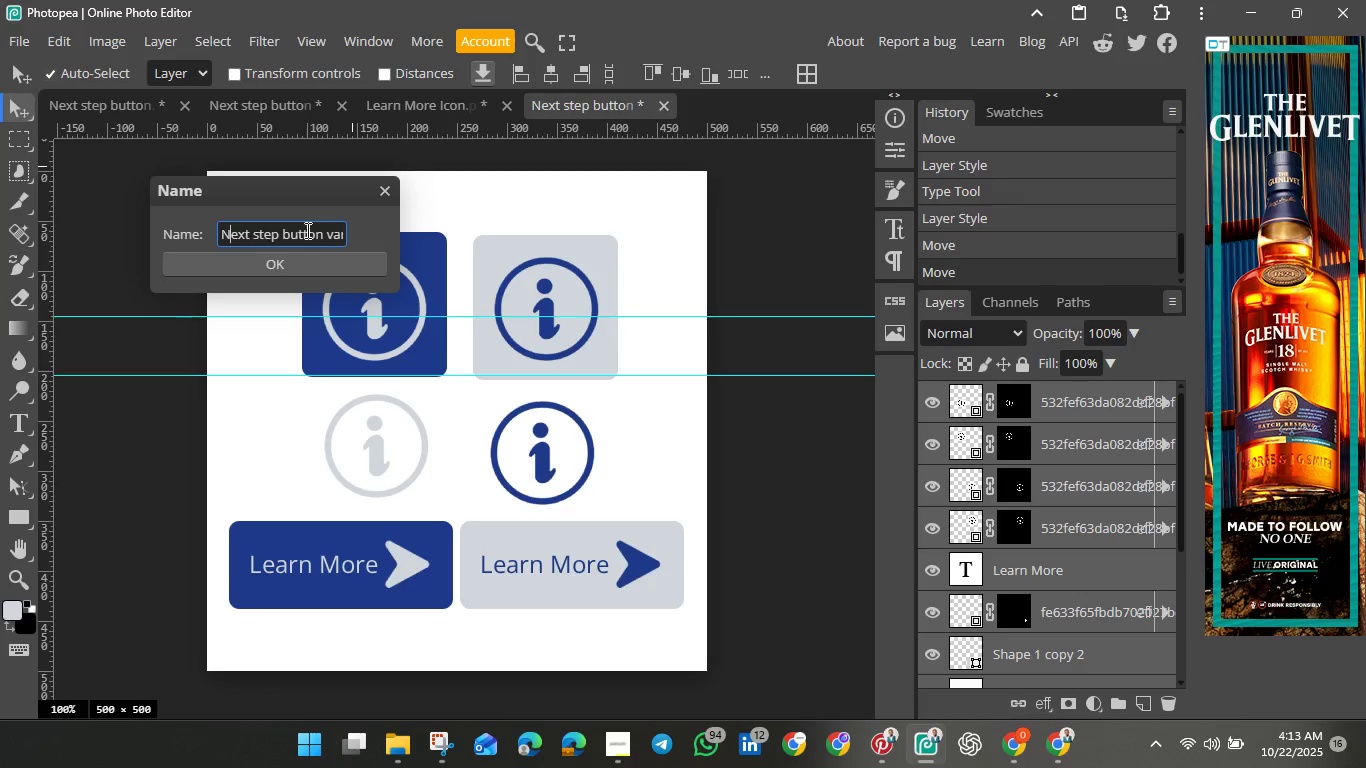 
hold_key(key=ArrowRight, duration=0.83)
 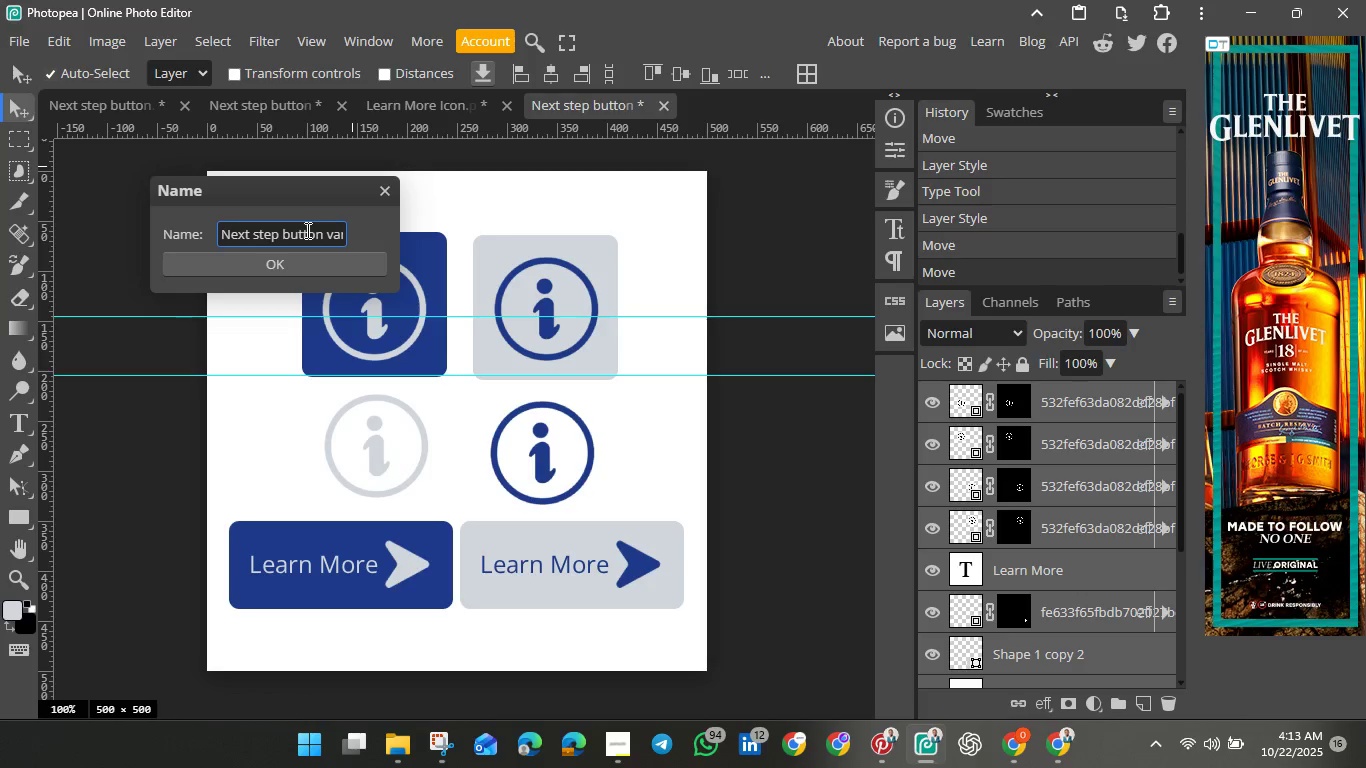 
key(ArrowRight)
 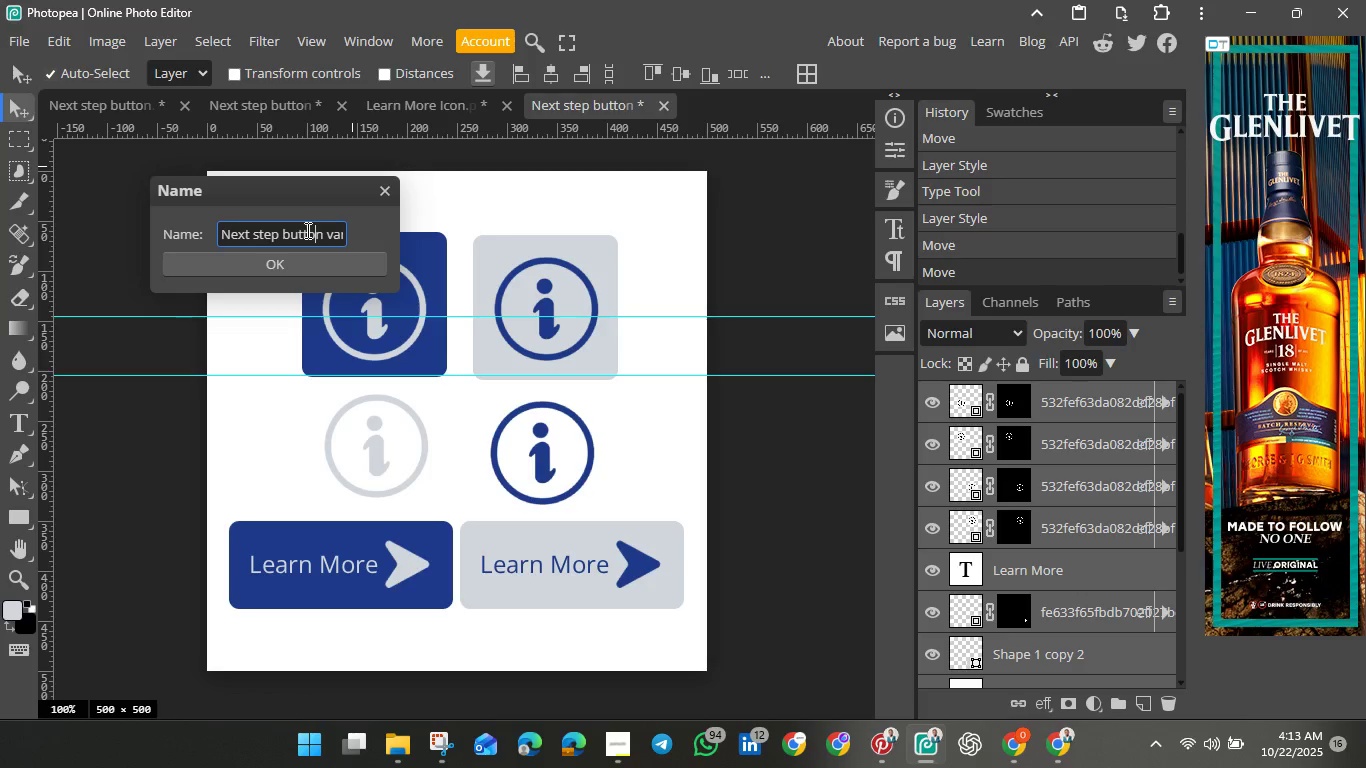 
key(ArrowRight)
 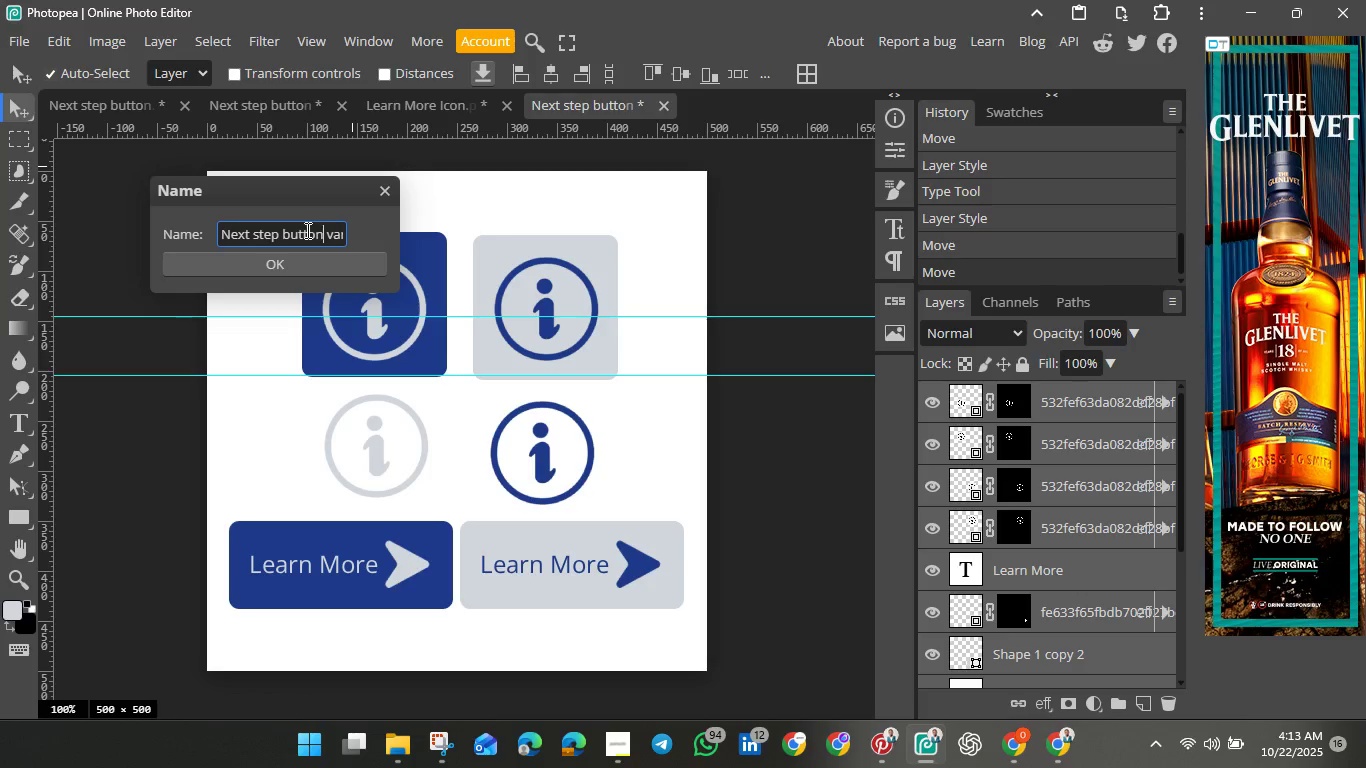 
key(ArrowRight)
 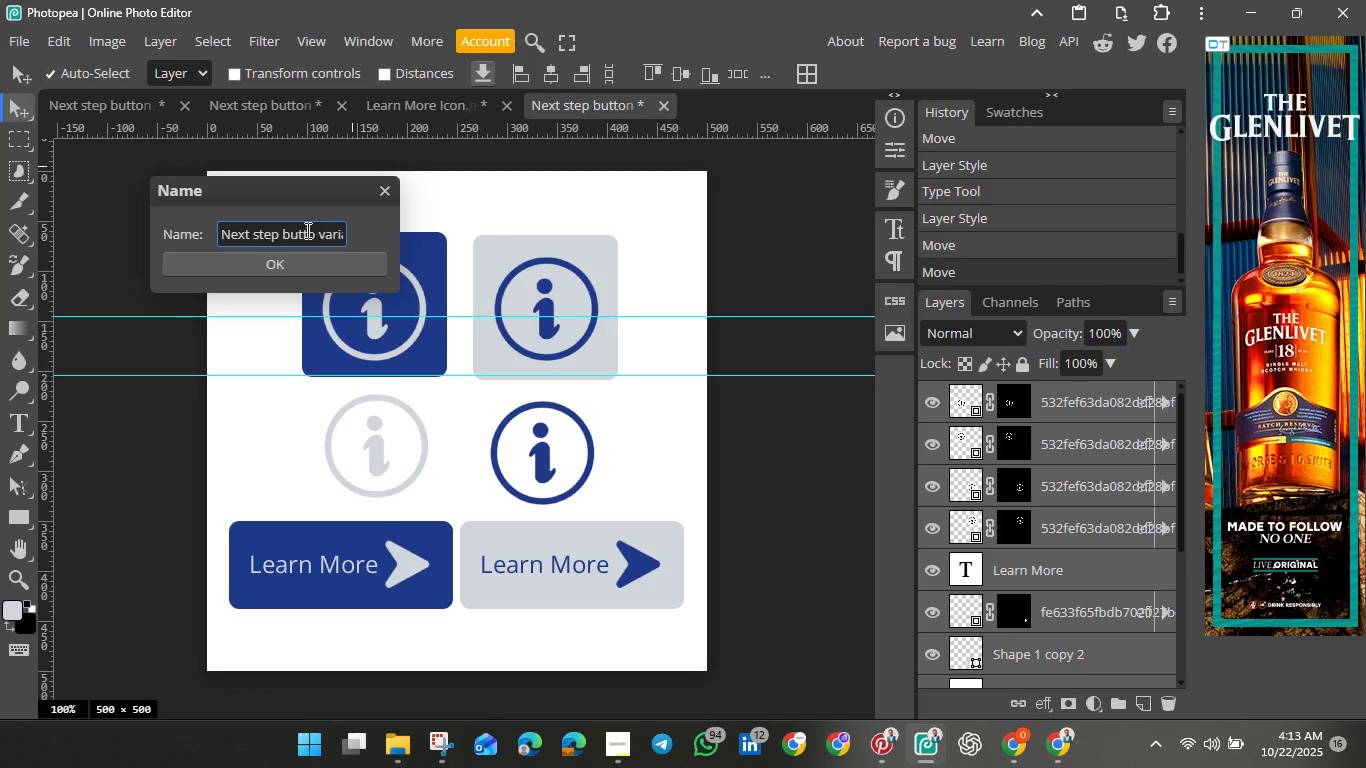 
hold_key(key=Backspace, duration=1.34)
 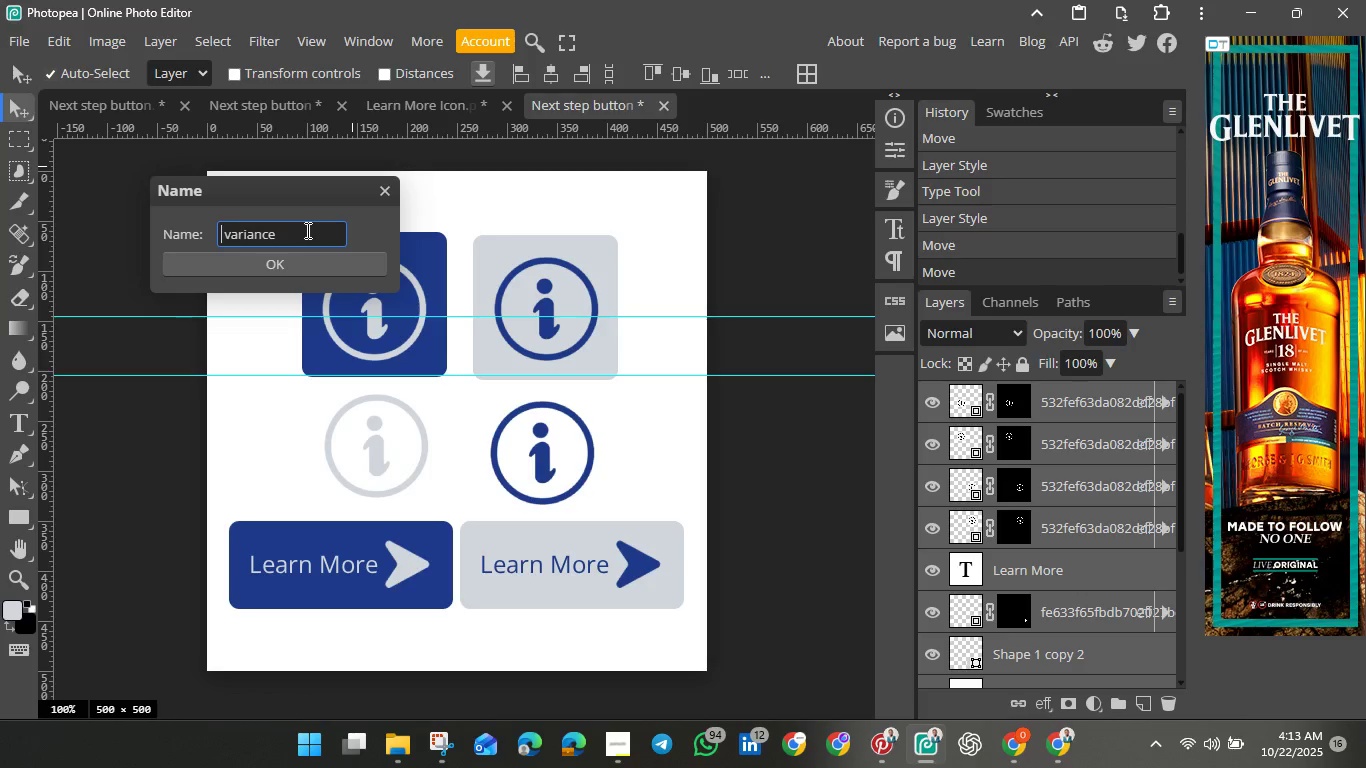 
type(Learn More )
key(Backspace)
 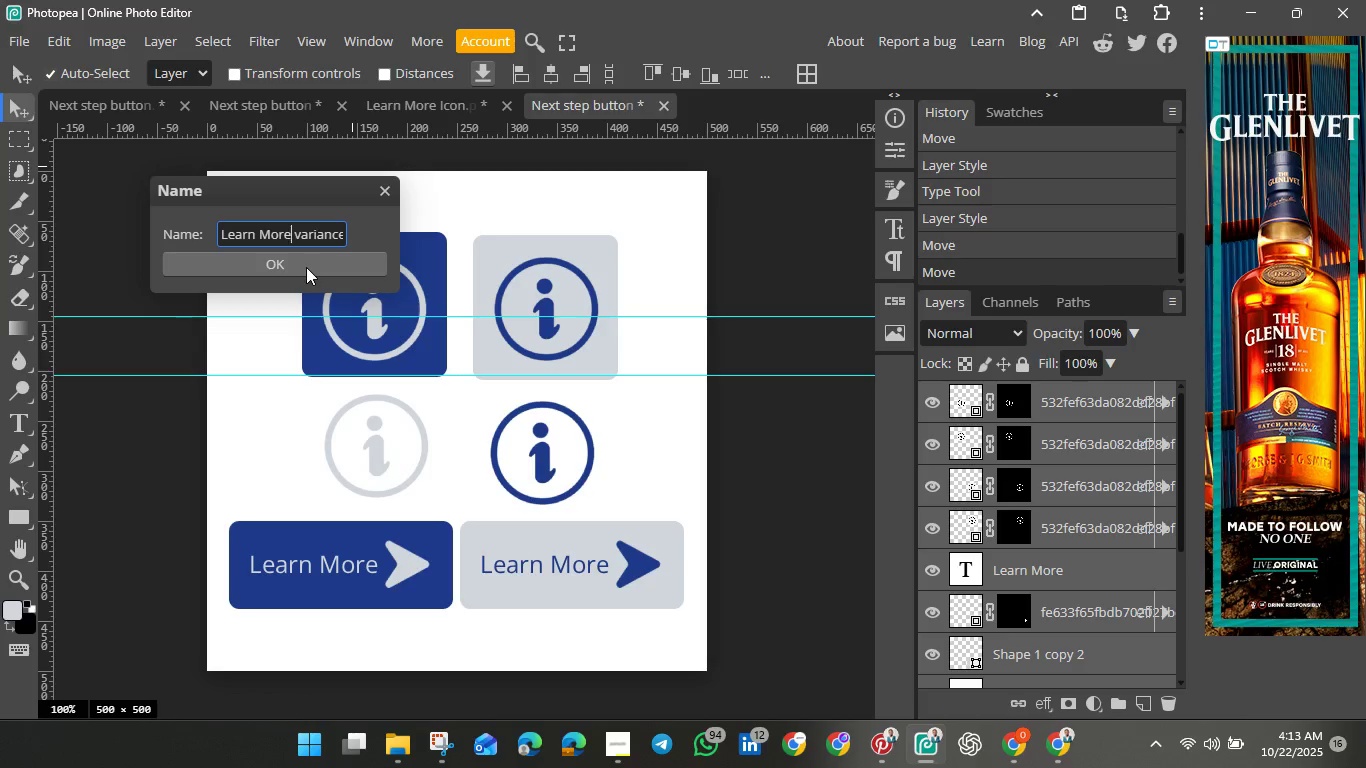 
left_click([306, 267])
 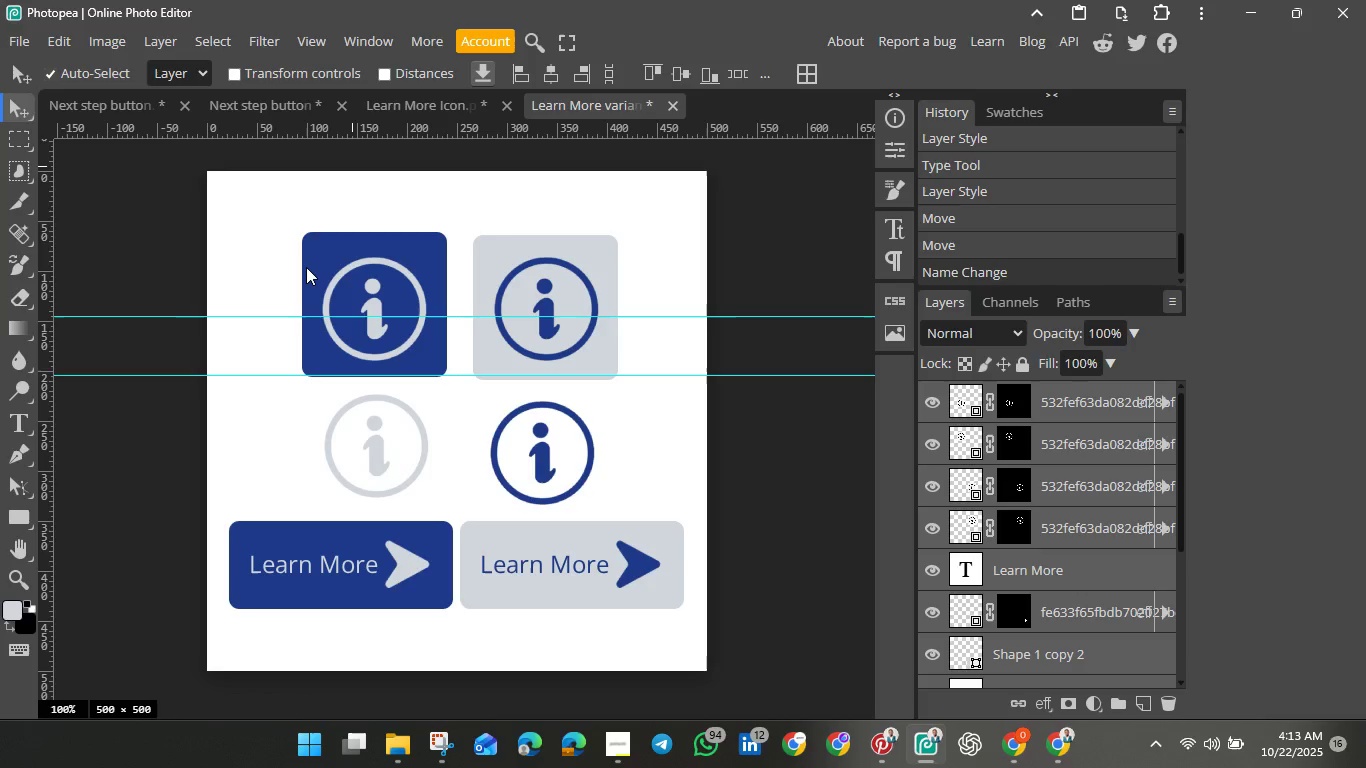 
wait(22.46)
 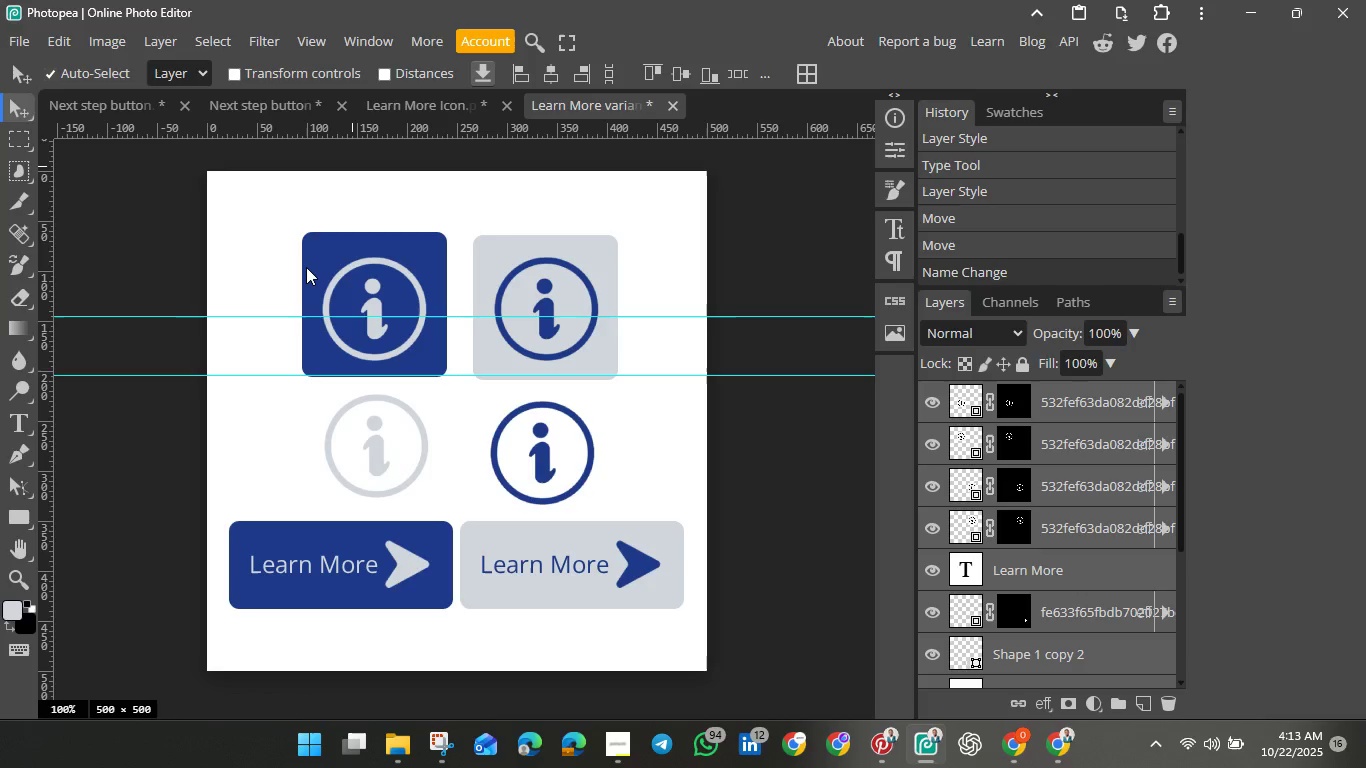 
left_click([93, 108])
 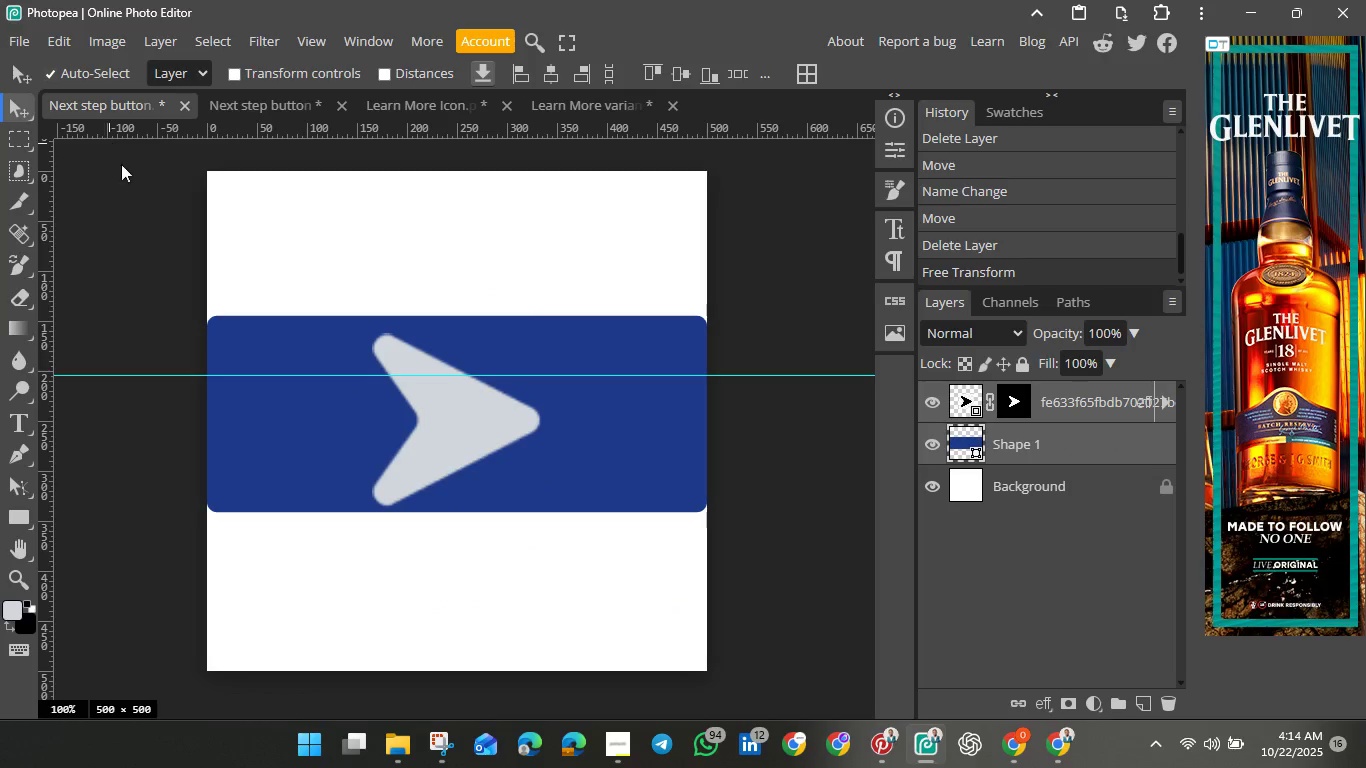 
wait(11.91)
 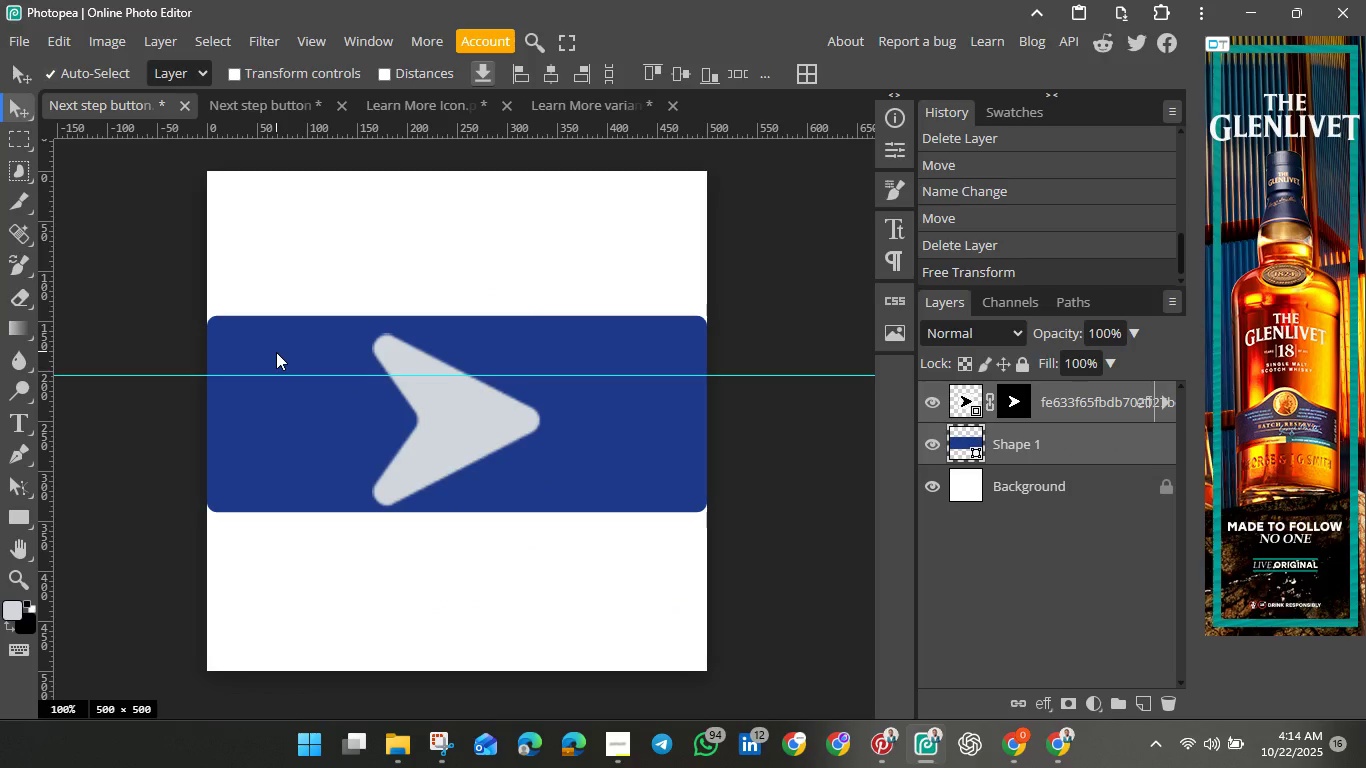 
key(Control+T)
 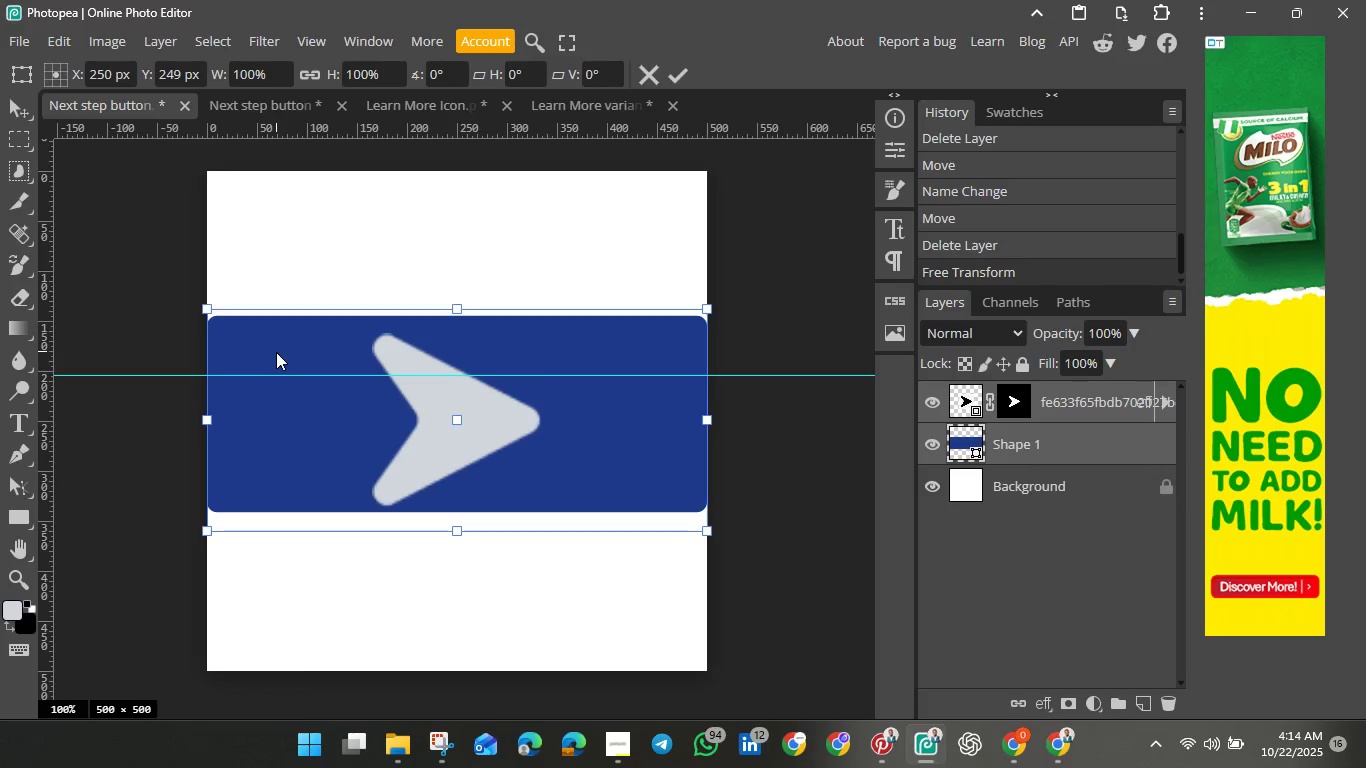 
hold_key(key=ShiftLeft, duration=1.51)
 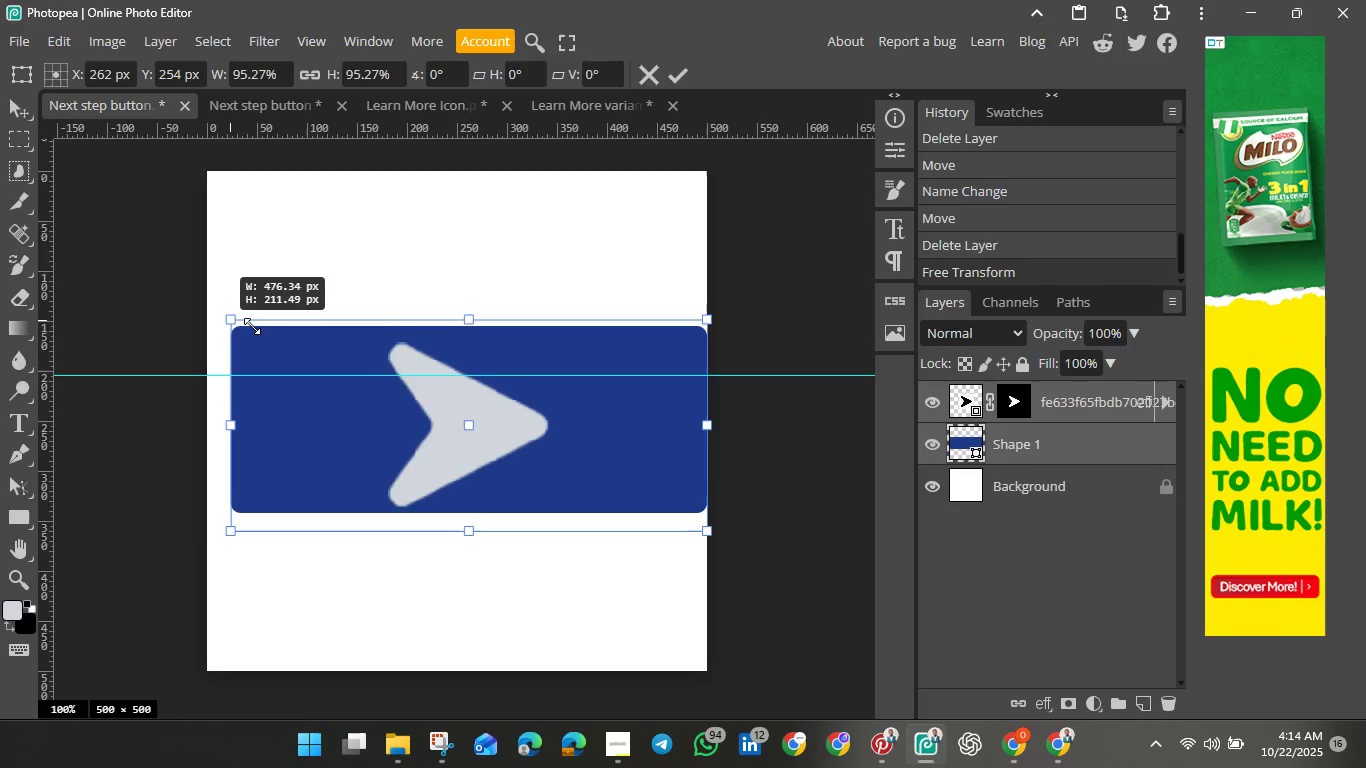 
hold_key(key=ShiftLeft, duration=1.51)
left_click_drag(start_coordinate=[203, 313], to_coordinate=[409, 409])
 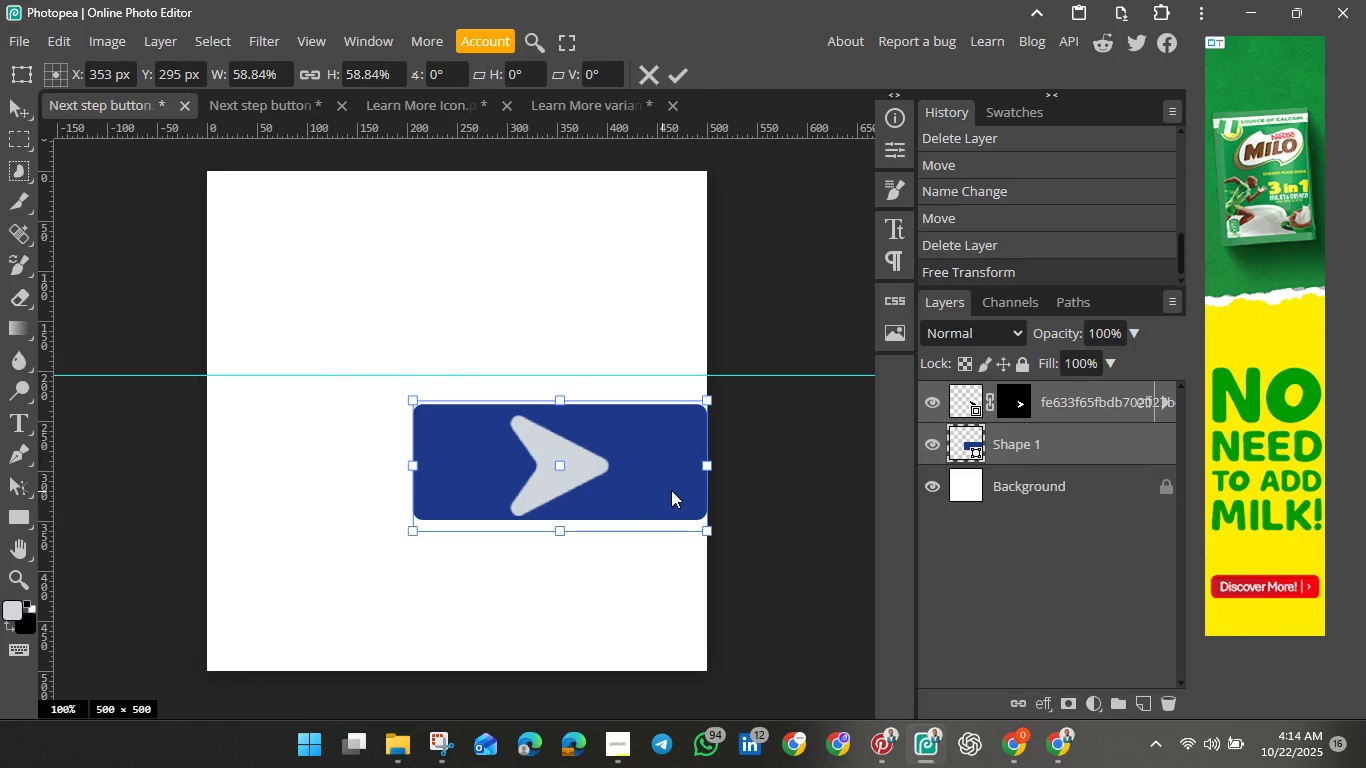 
hold_key(key=ShiftLeft, duration=1.53)
 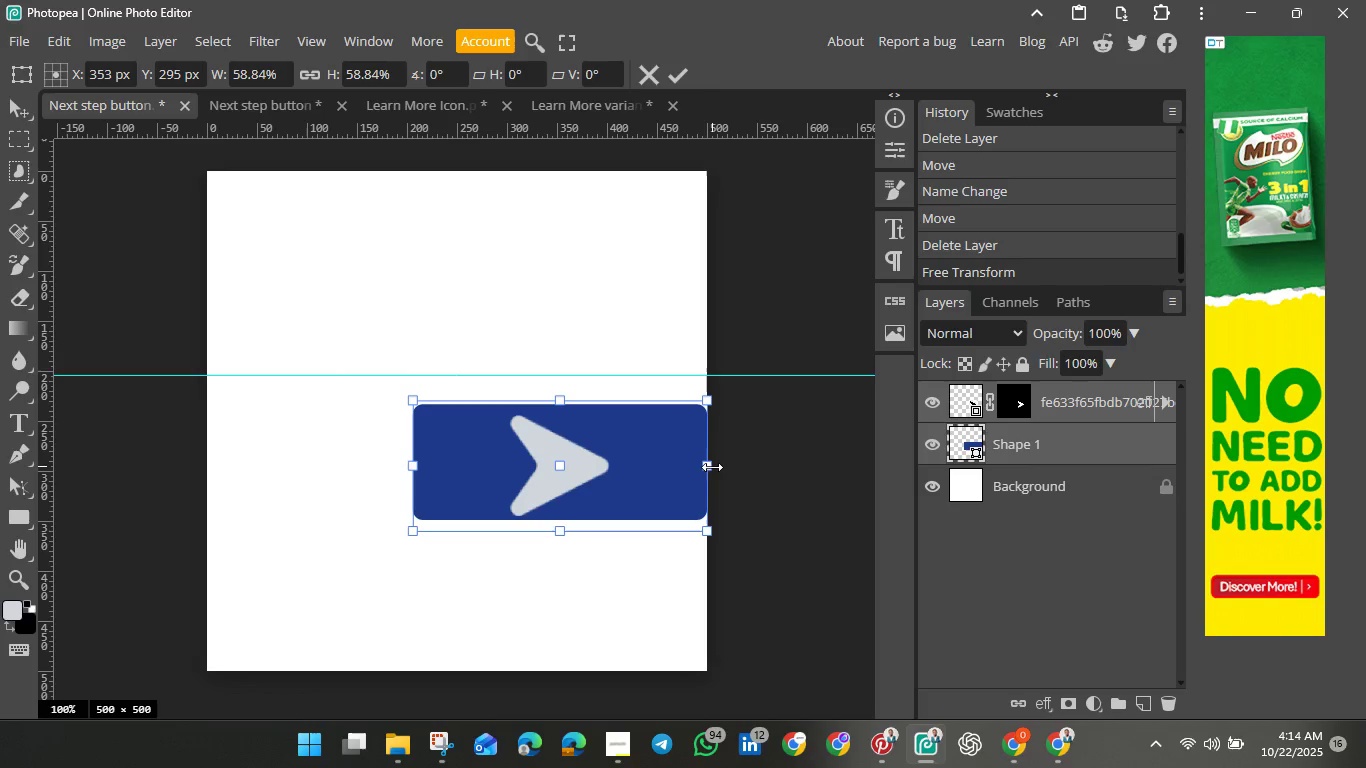 
hold_key(key=ShiftLeft, duration=1.5)
left_click_drag(start_coordinate=[705, 468], to_coordinate=[644, 471])
 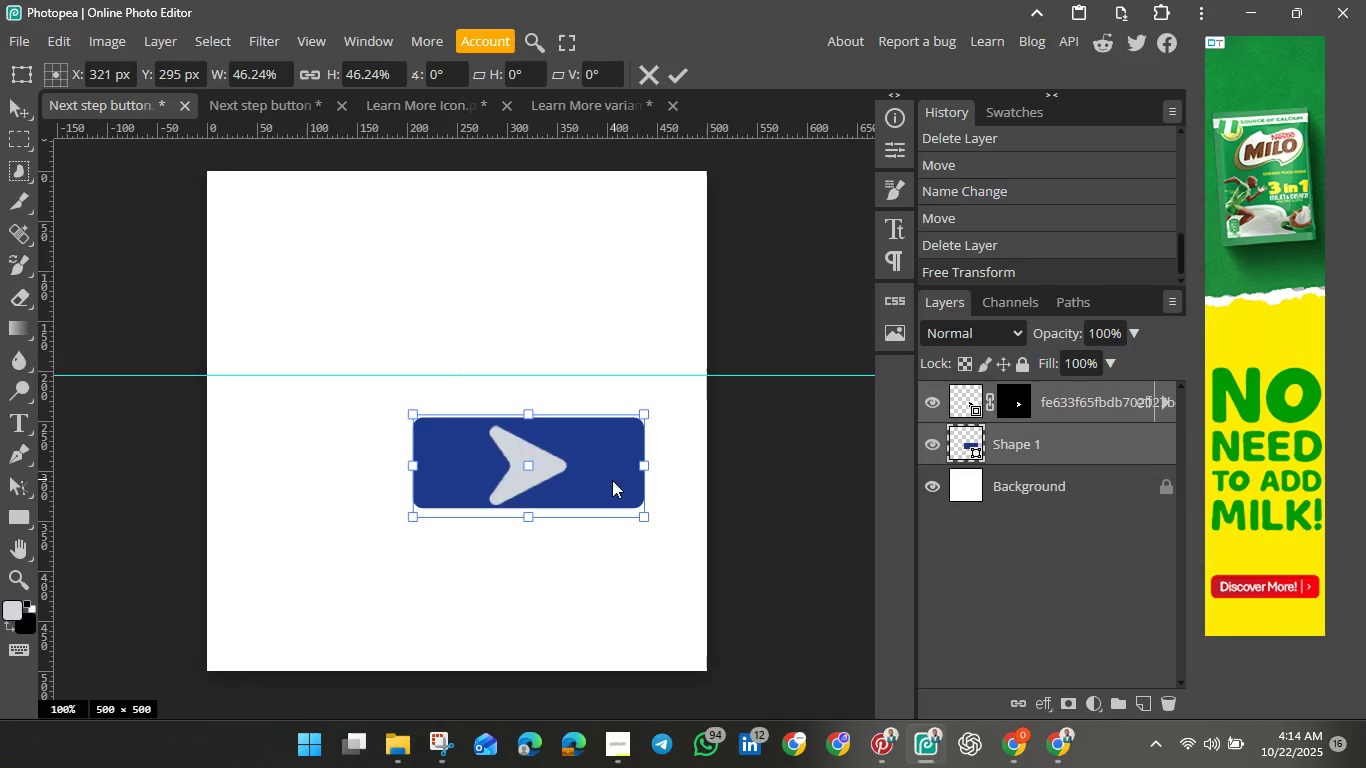 
hold_key(key=ShiftLeft, duration=0.68)
 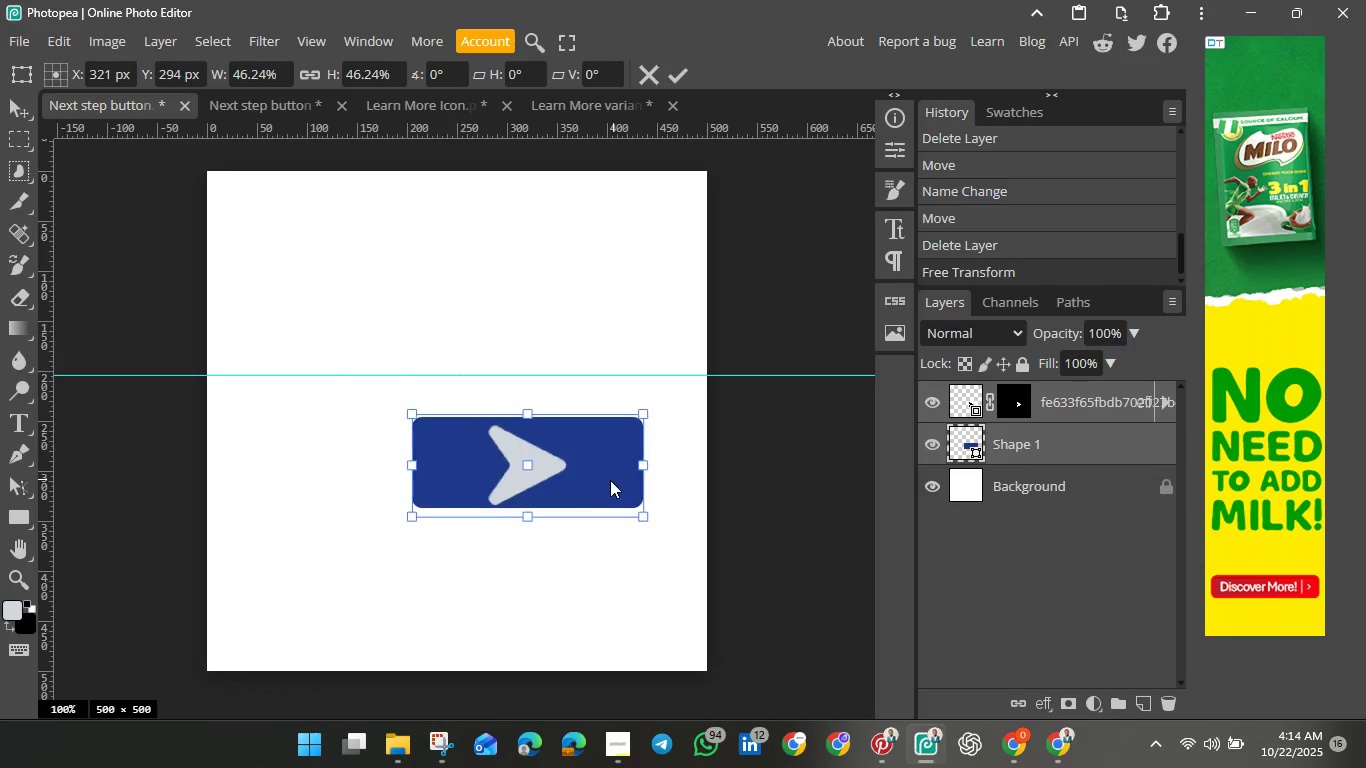 
left_click_drag(start_coordinate=[614, 480], to_coordinate=[545, 431])
 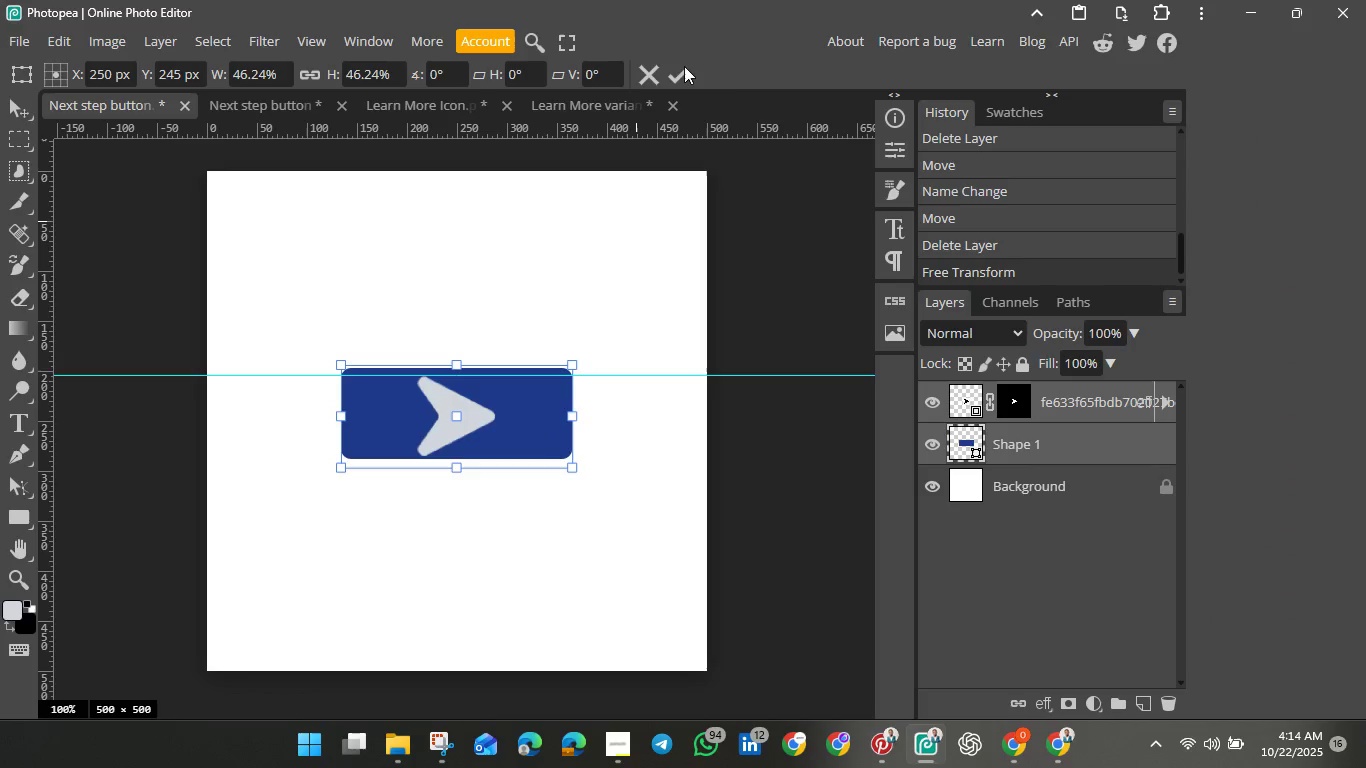 
left_click([684, 66])
 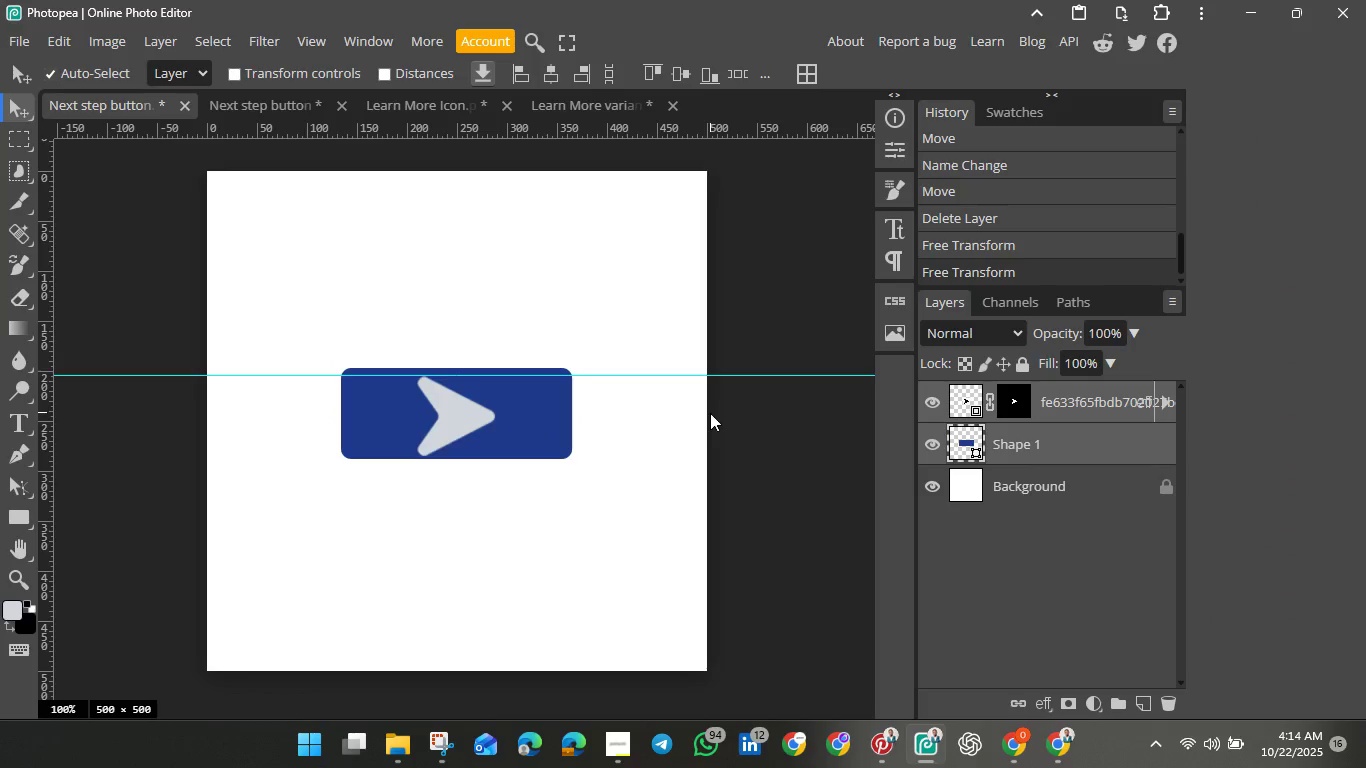 
left_click([15, 48])
 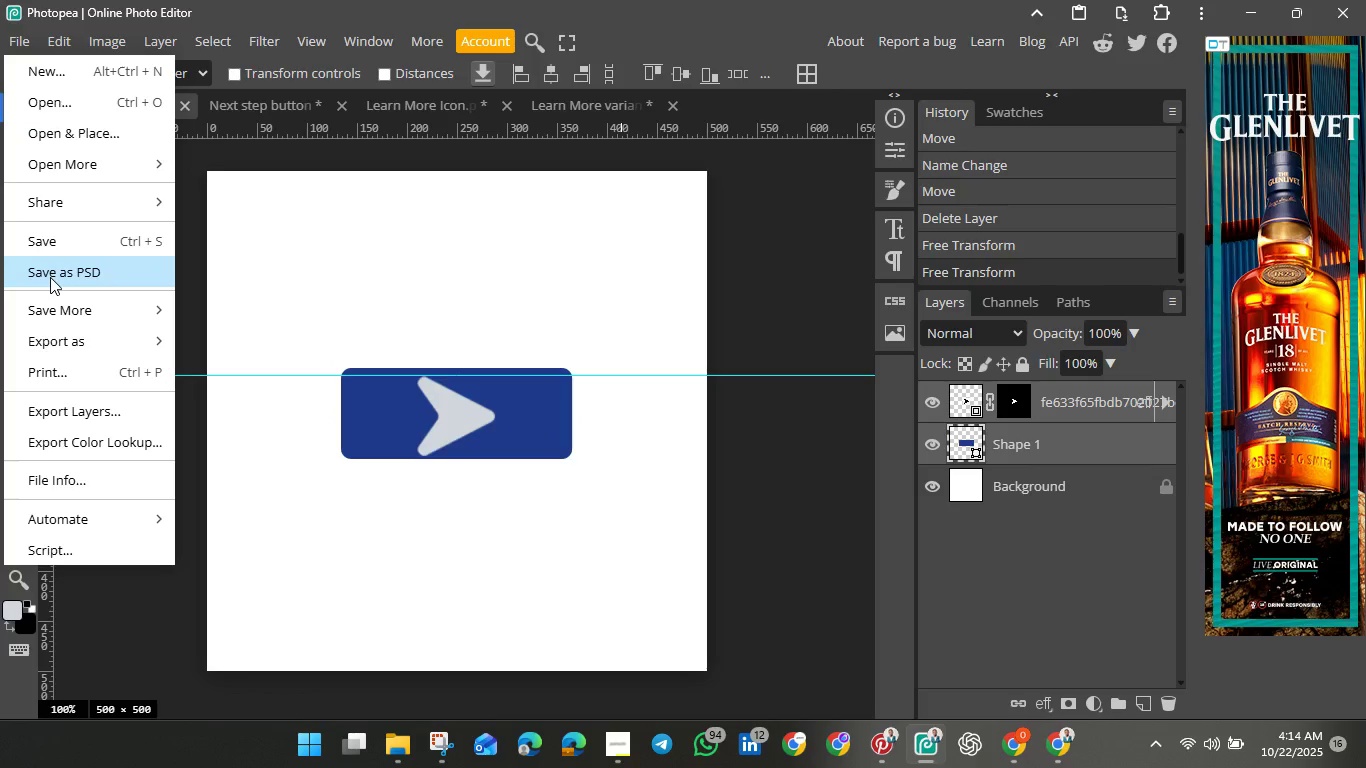 
left_click([50, 277])
 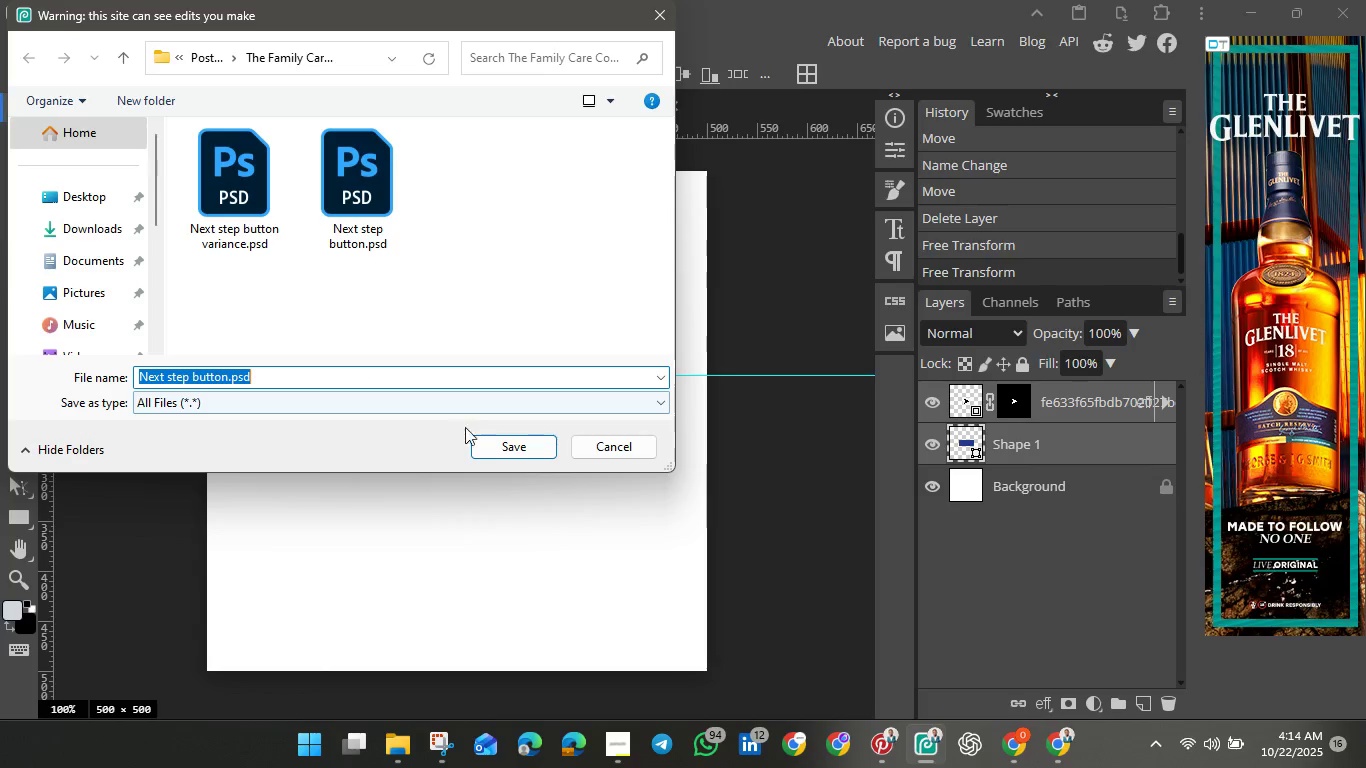 
left_click([496, 443])
 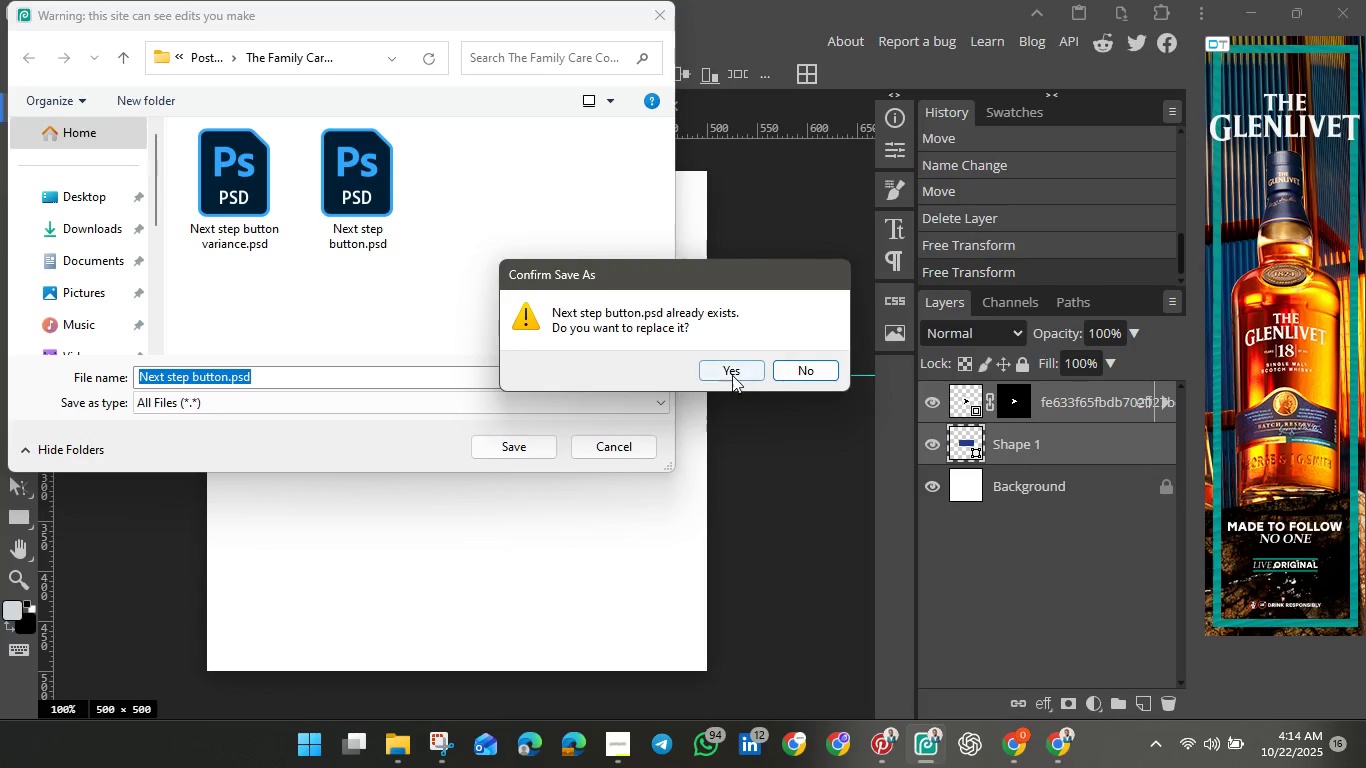 
left_click([730, 370])
 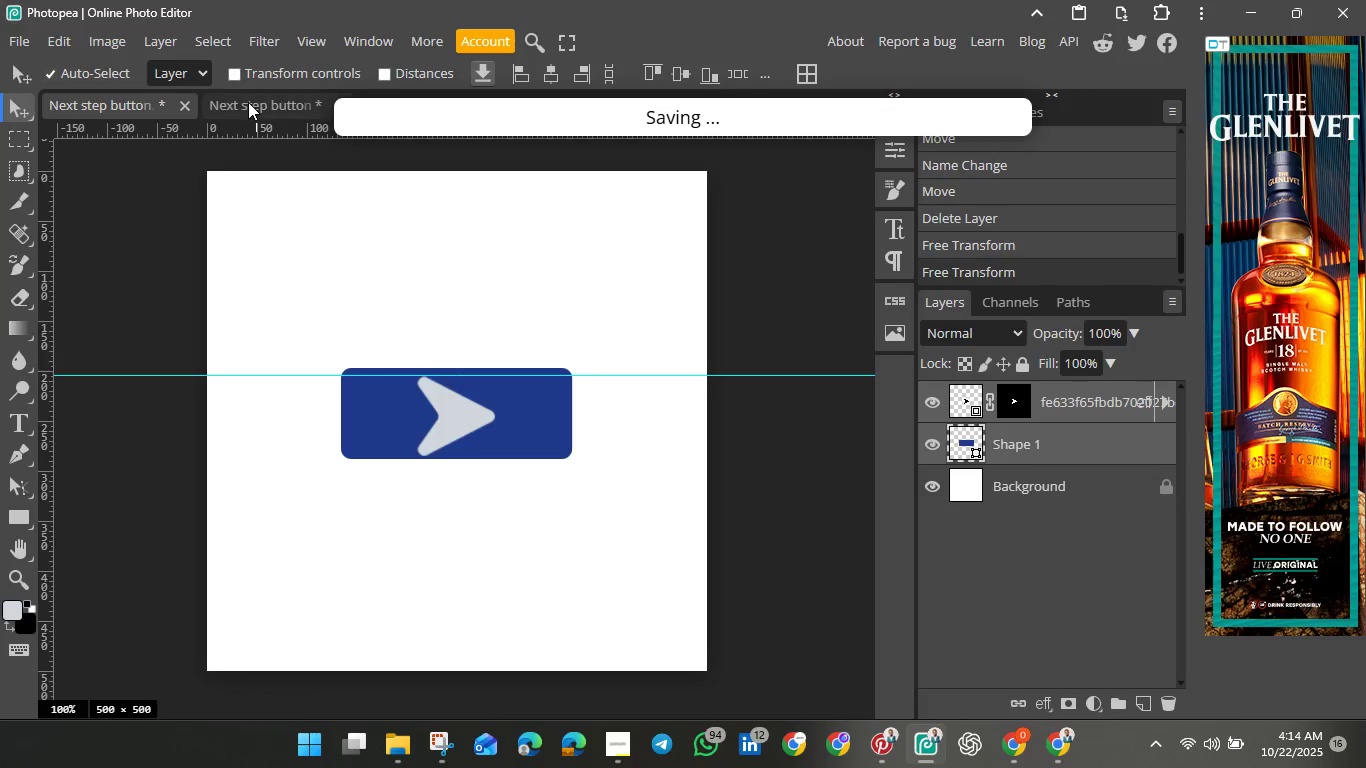 
left_click([248, 102])
 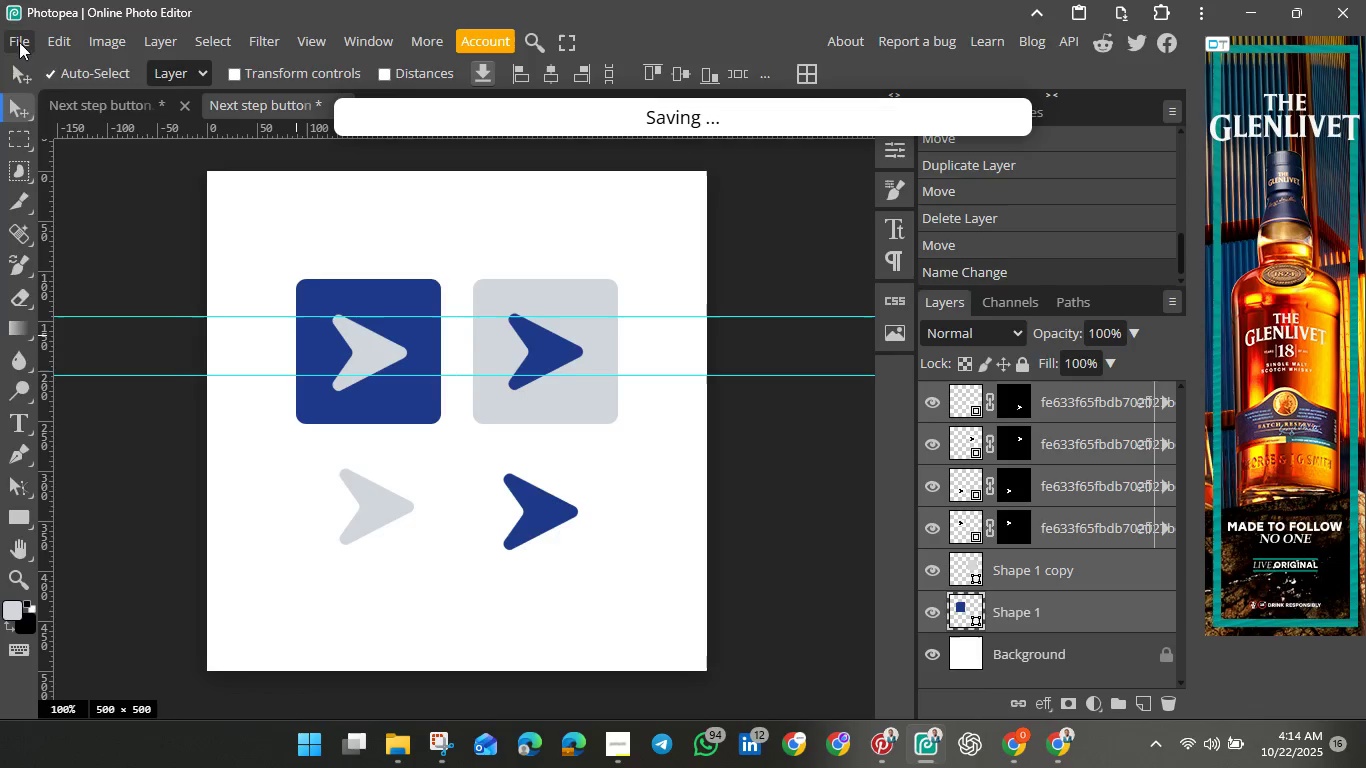 
left_click([18, 41])
 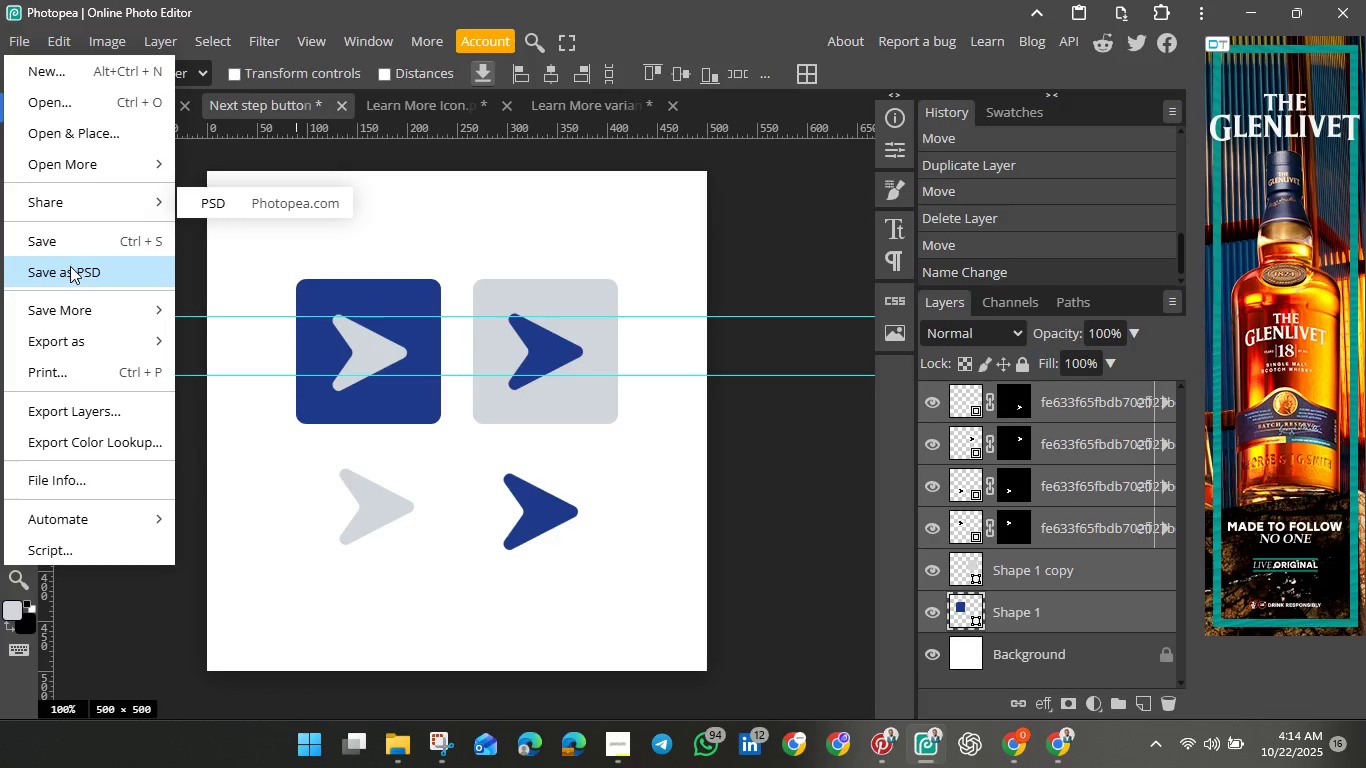 
left_click([70, 269])
 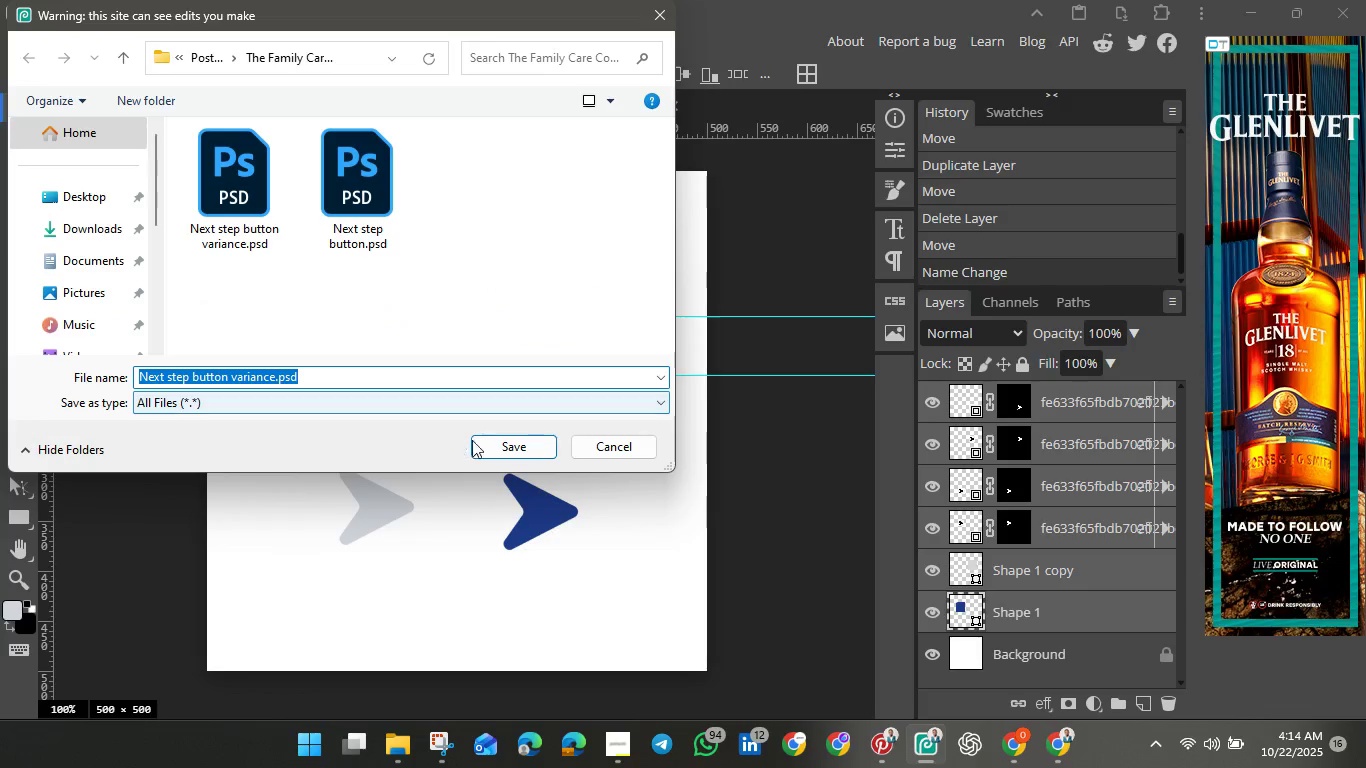 
left_click([493, 442])
 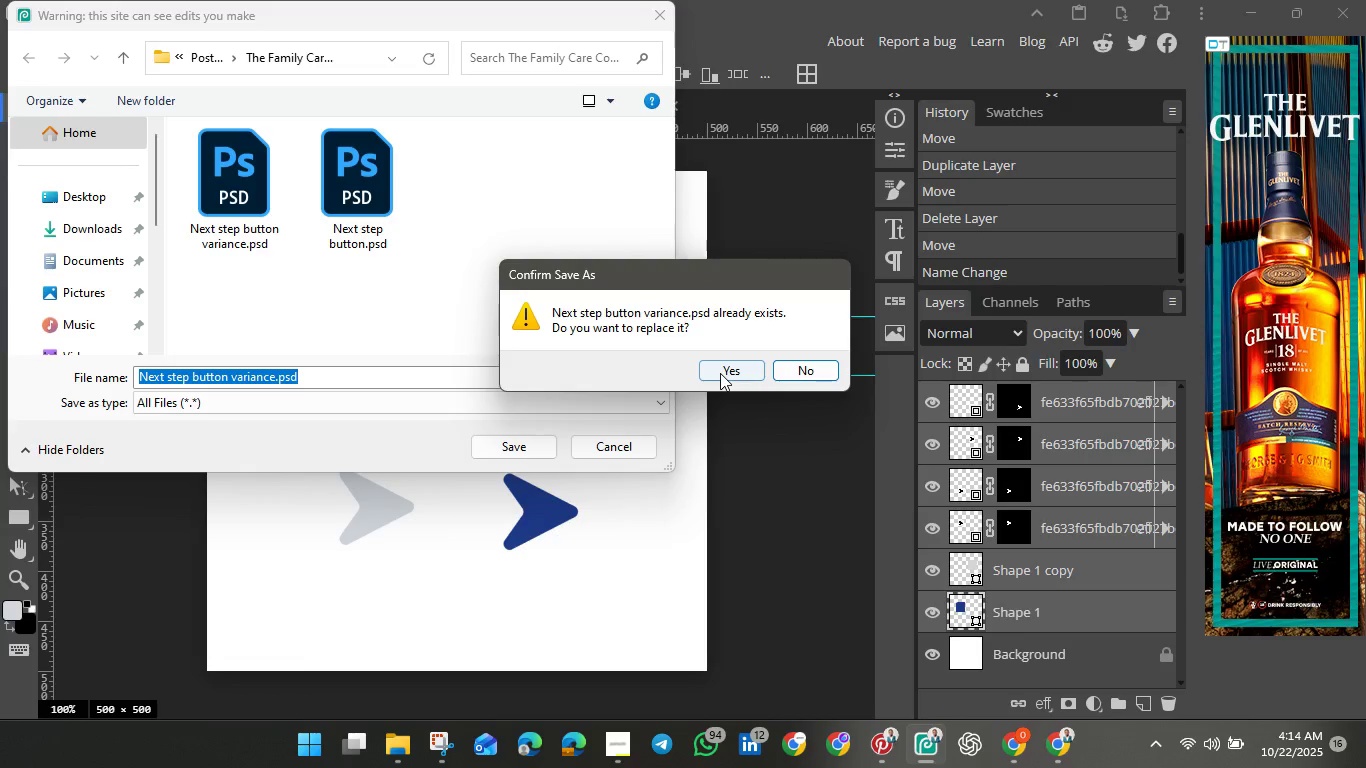 
left_click([720, 373])
 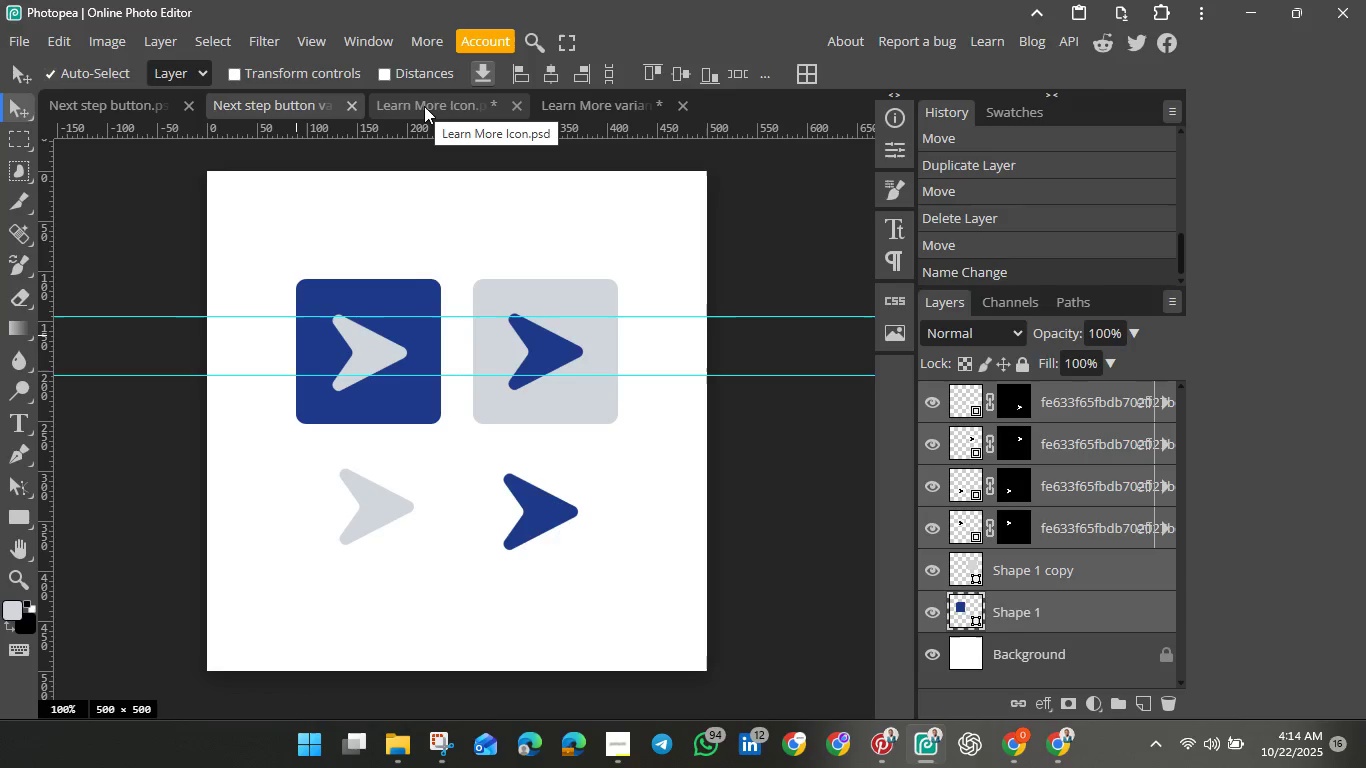 
left_click([424, 106])
 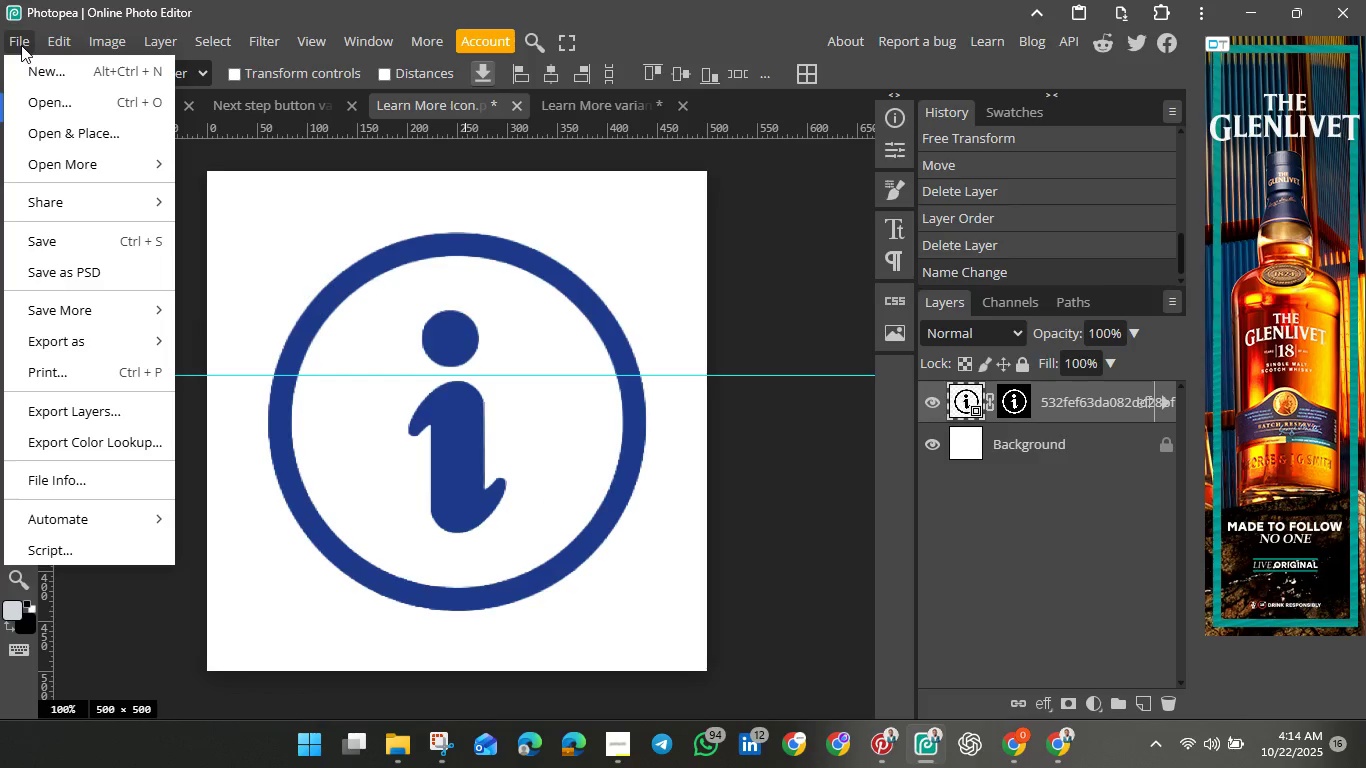 
left_click([21, 45])
 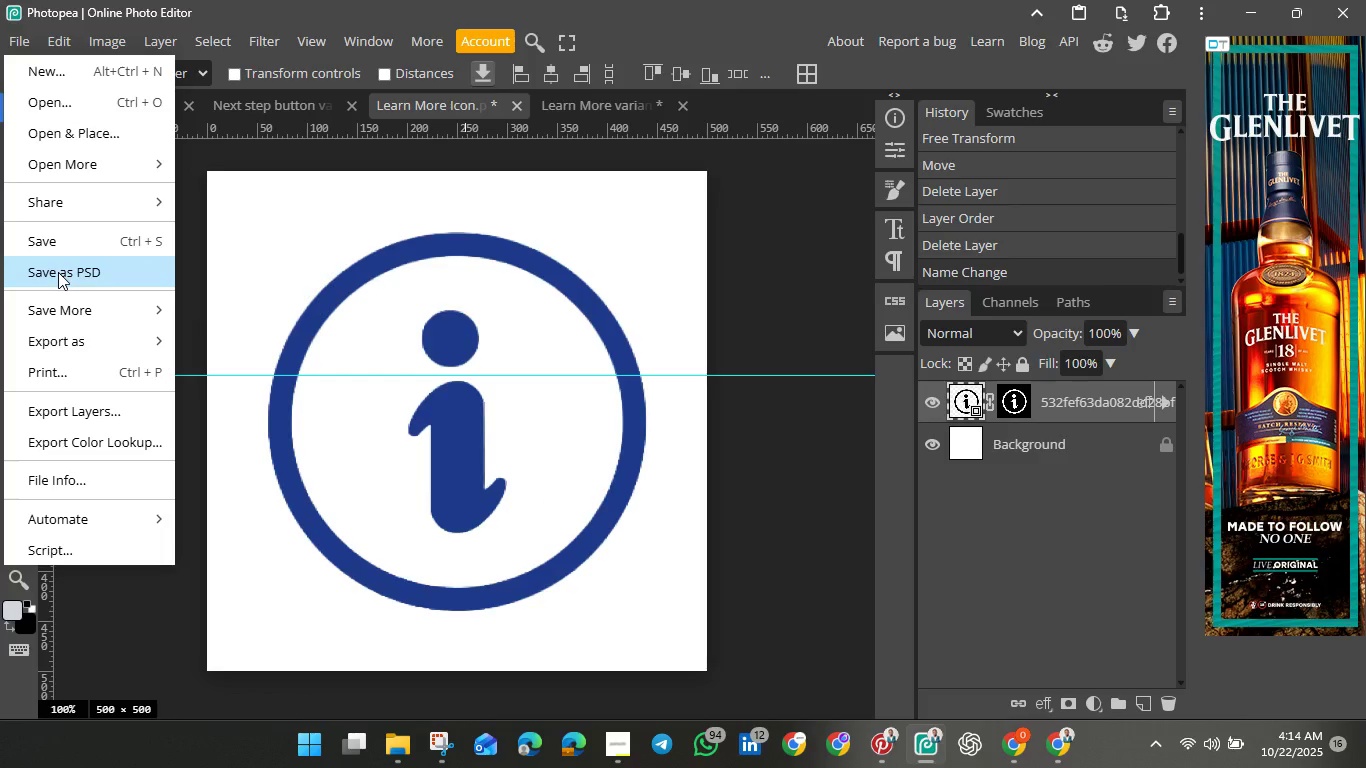 
left_click([58, 272])
 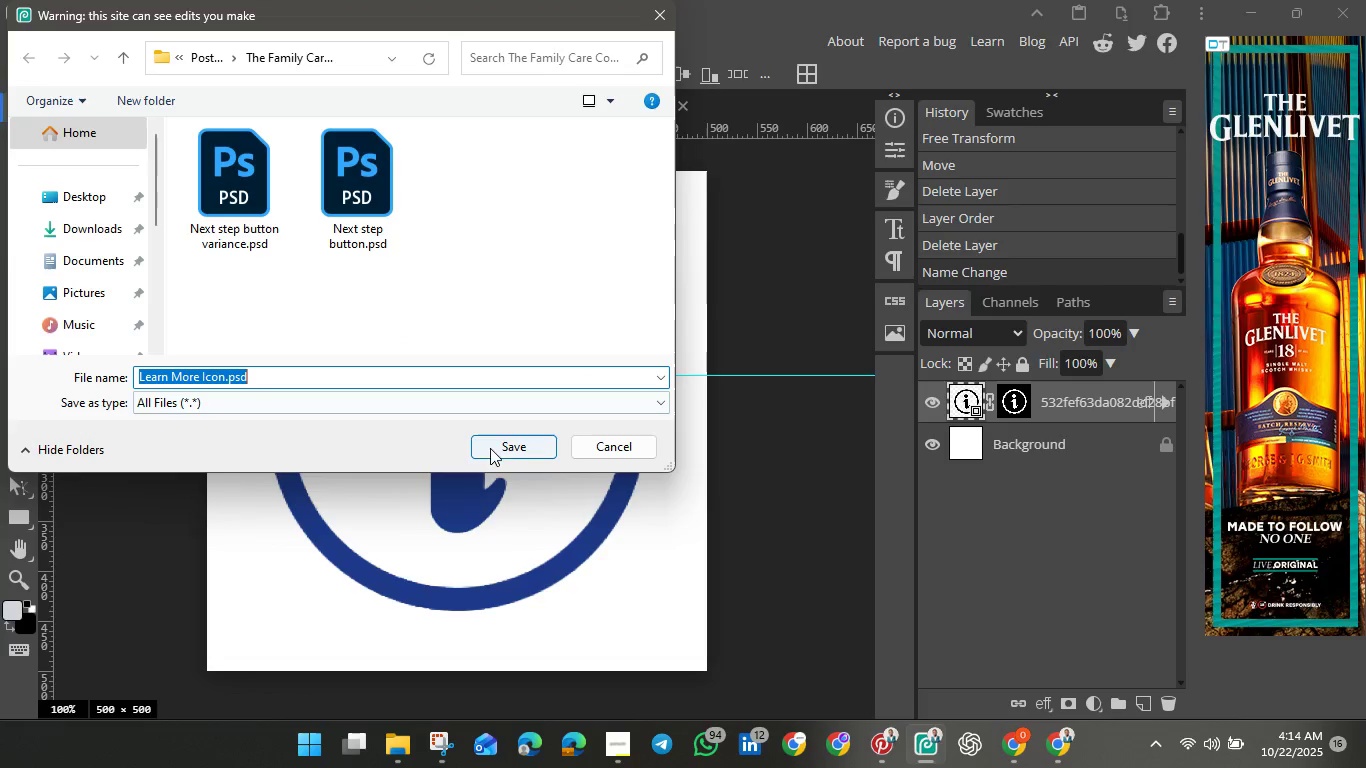 
left_click([501, 444])
 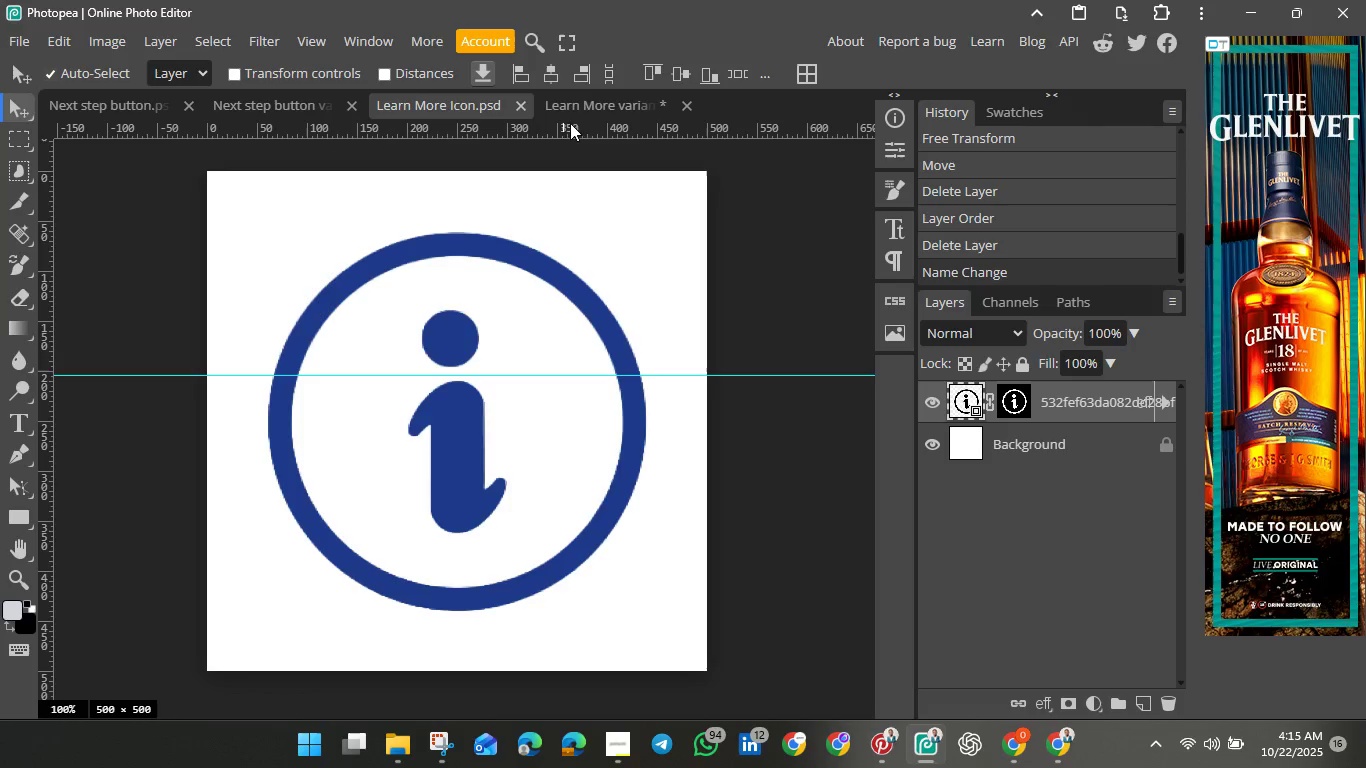 
left_click([584, 101])
 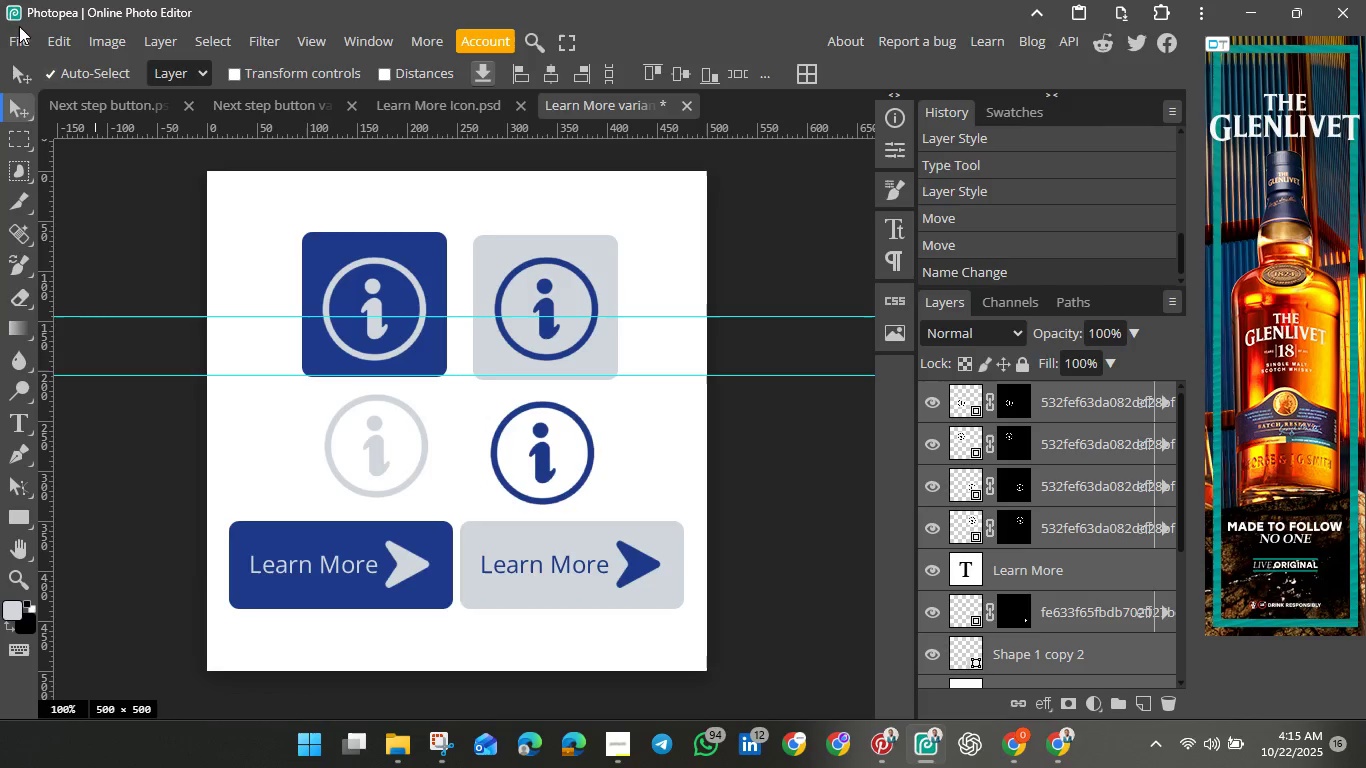 
left_click([19, 45])
 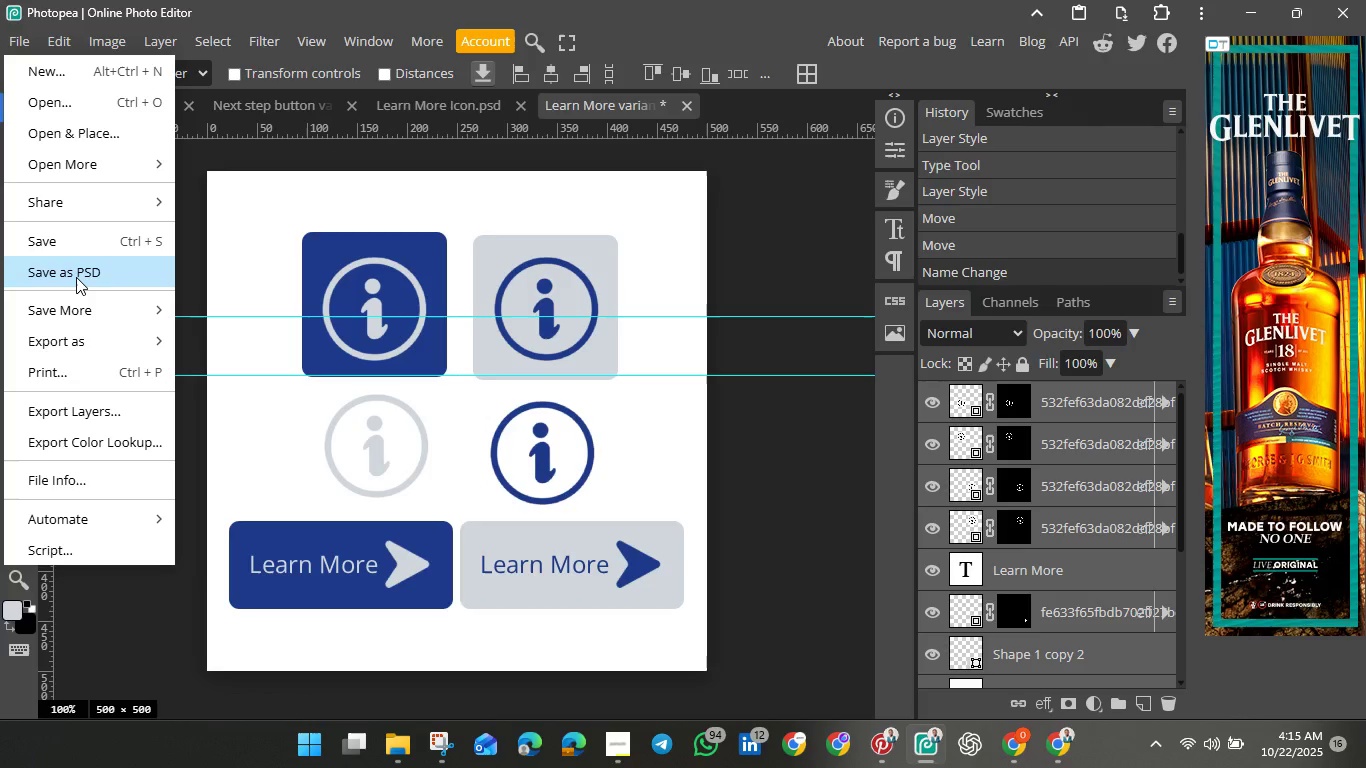 
left_click([76, 277])
 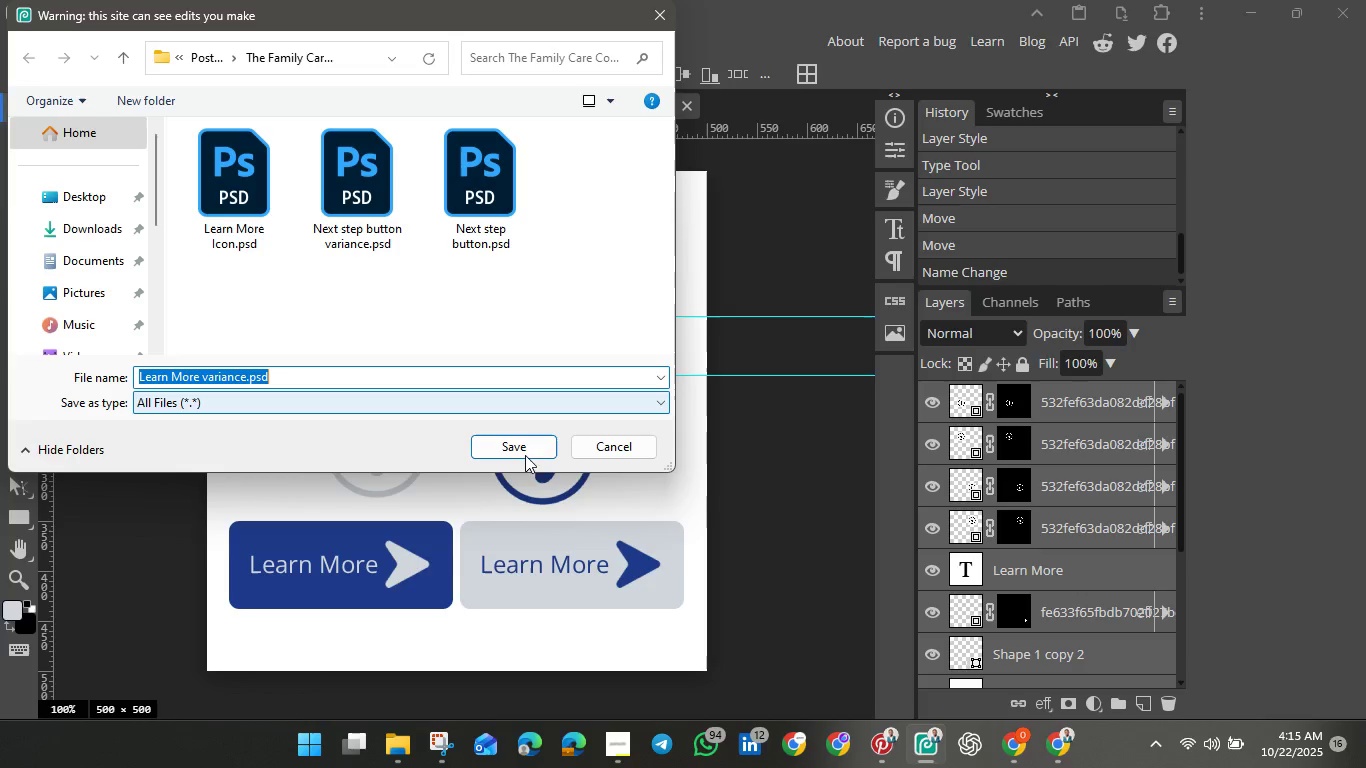 
left_click([524, 448])
 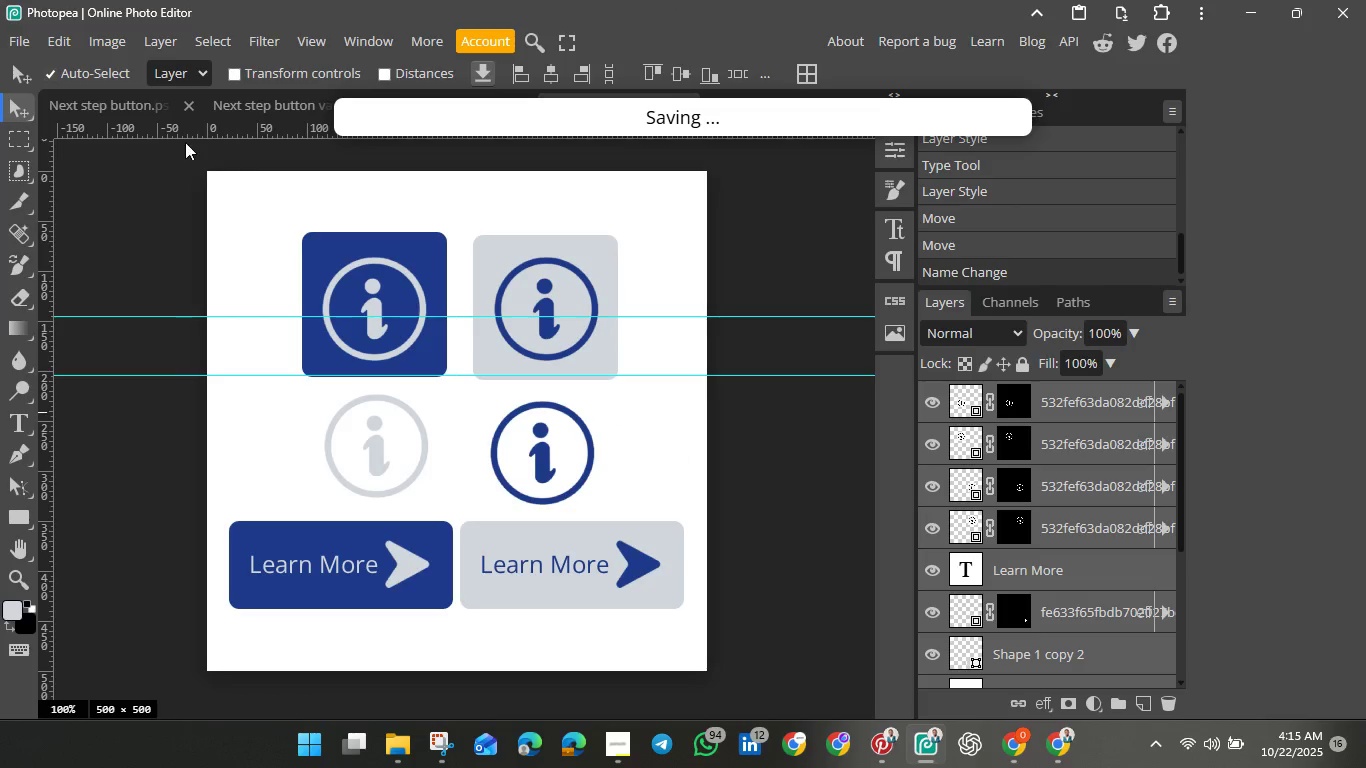 
mouse_move([64, 82])
 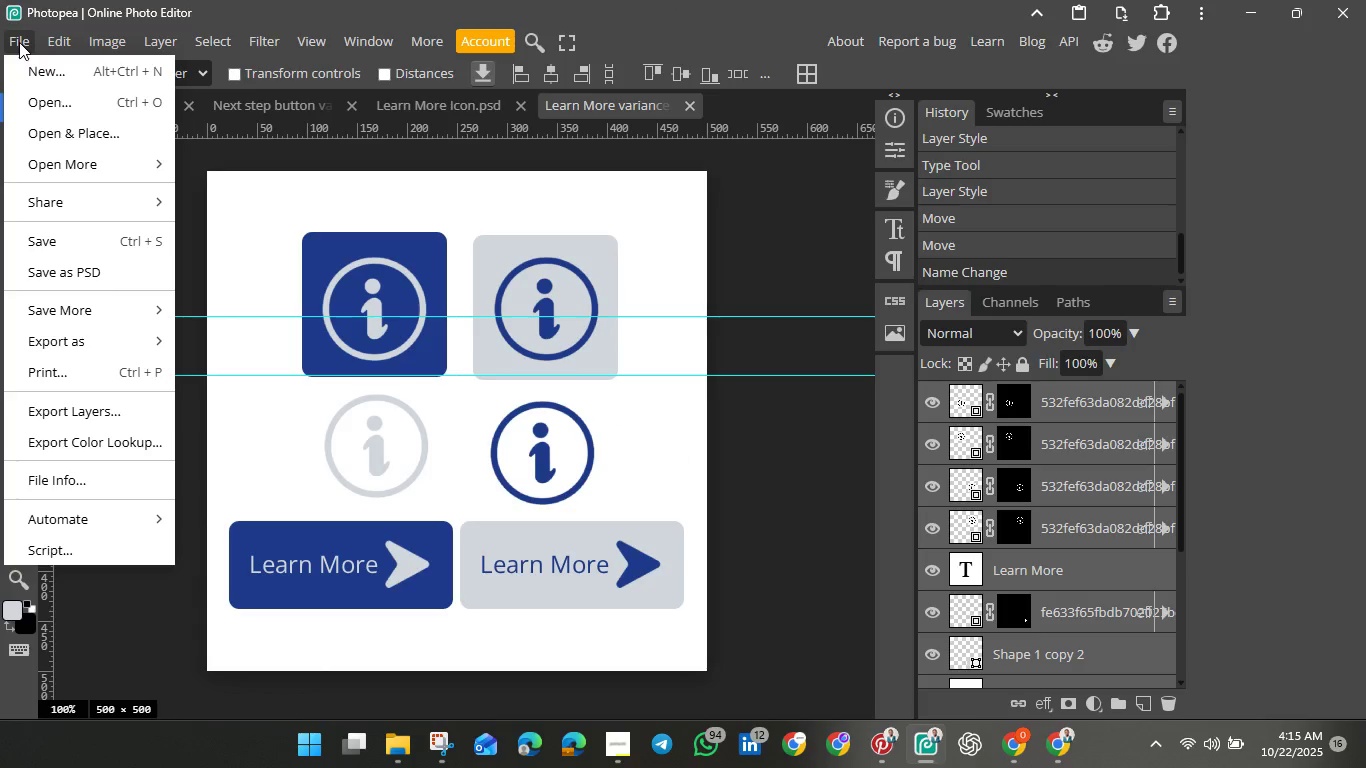 
left_click([19, 42])
 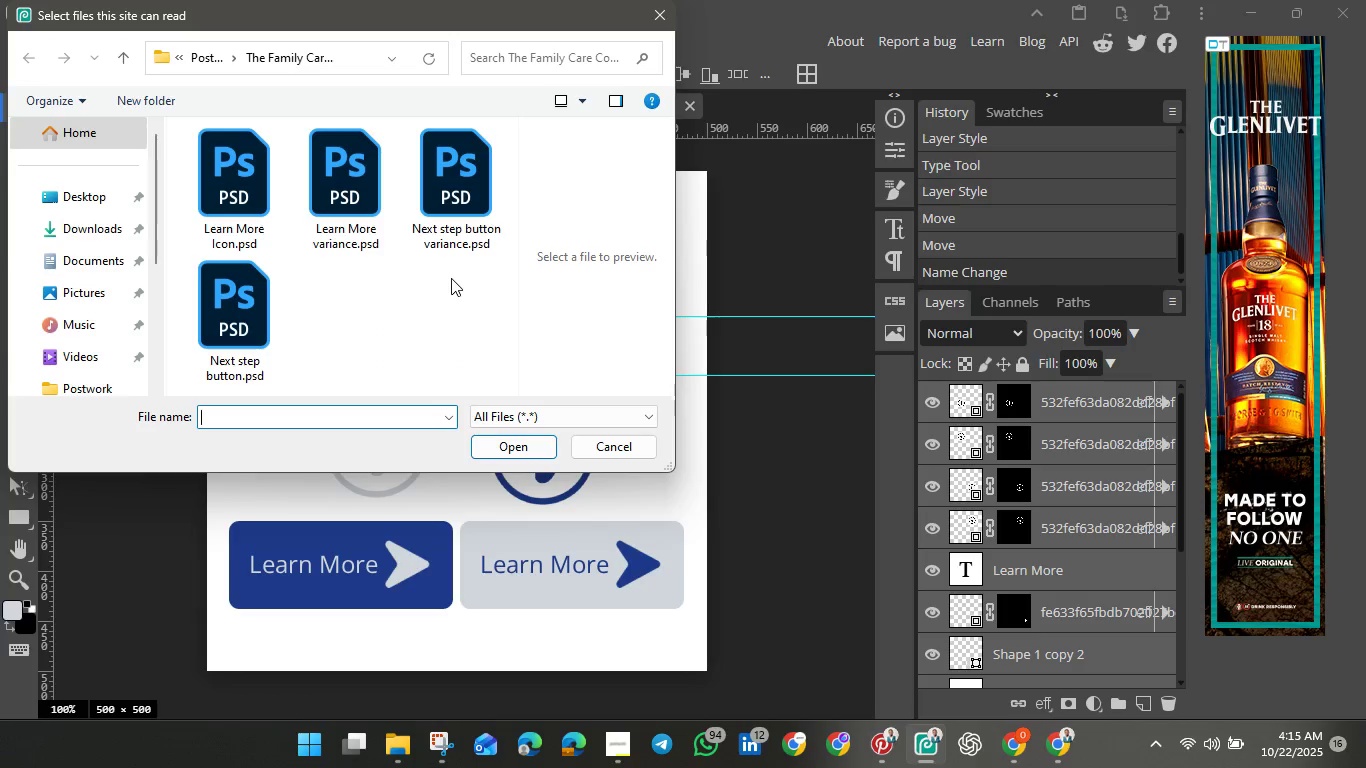 
mouse_move([405, 203])
 